 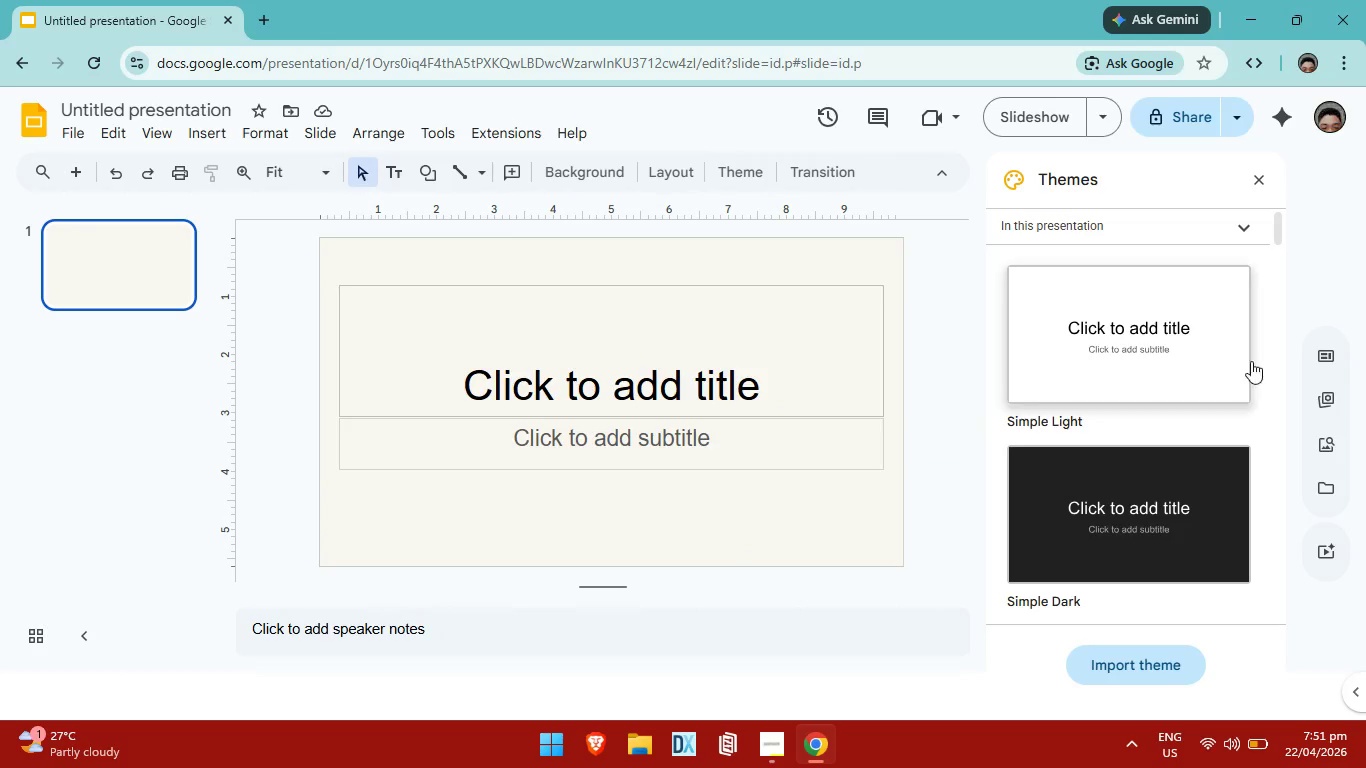 
scroll: coordinate [1155, 389], scroll_direction: up, amount: 4.0
 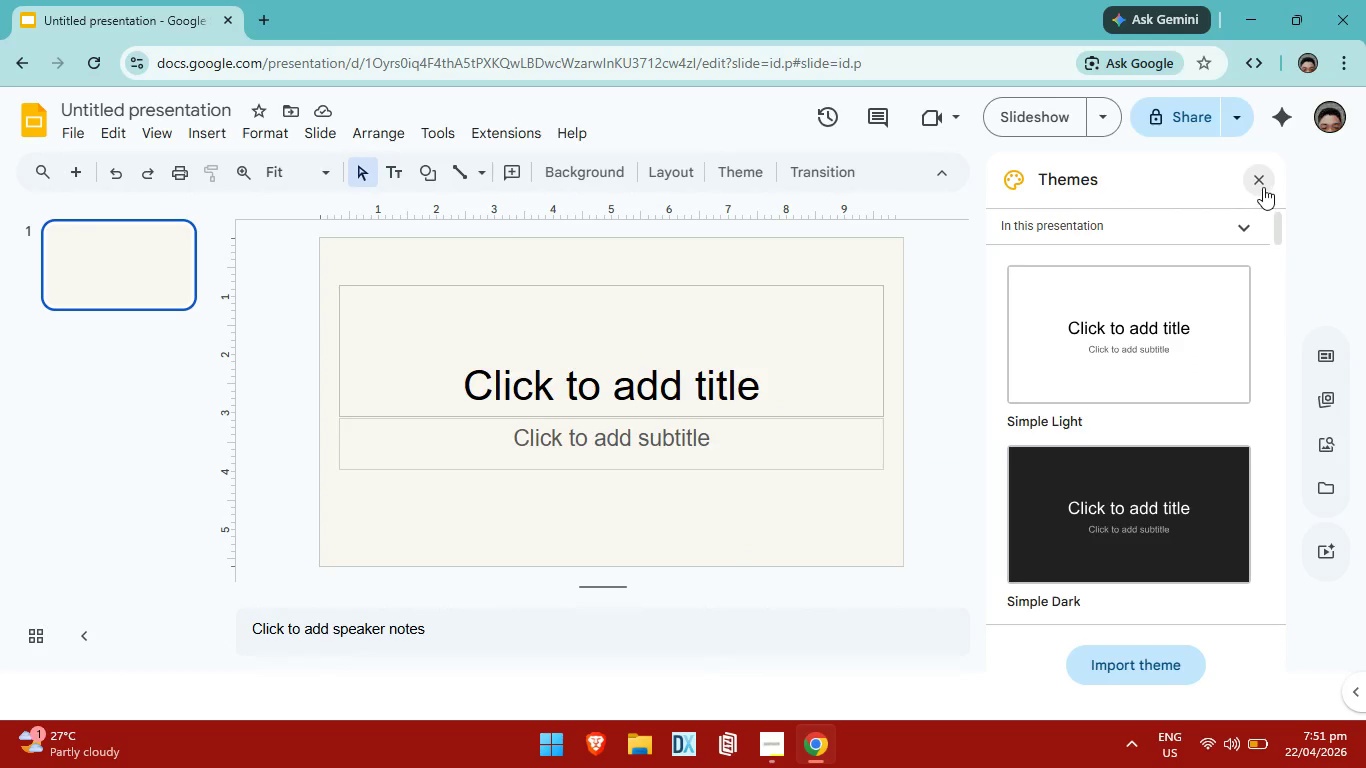 
left_click([1263, 187])
 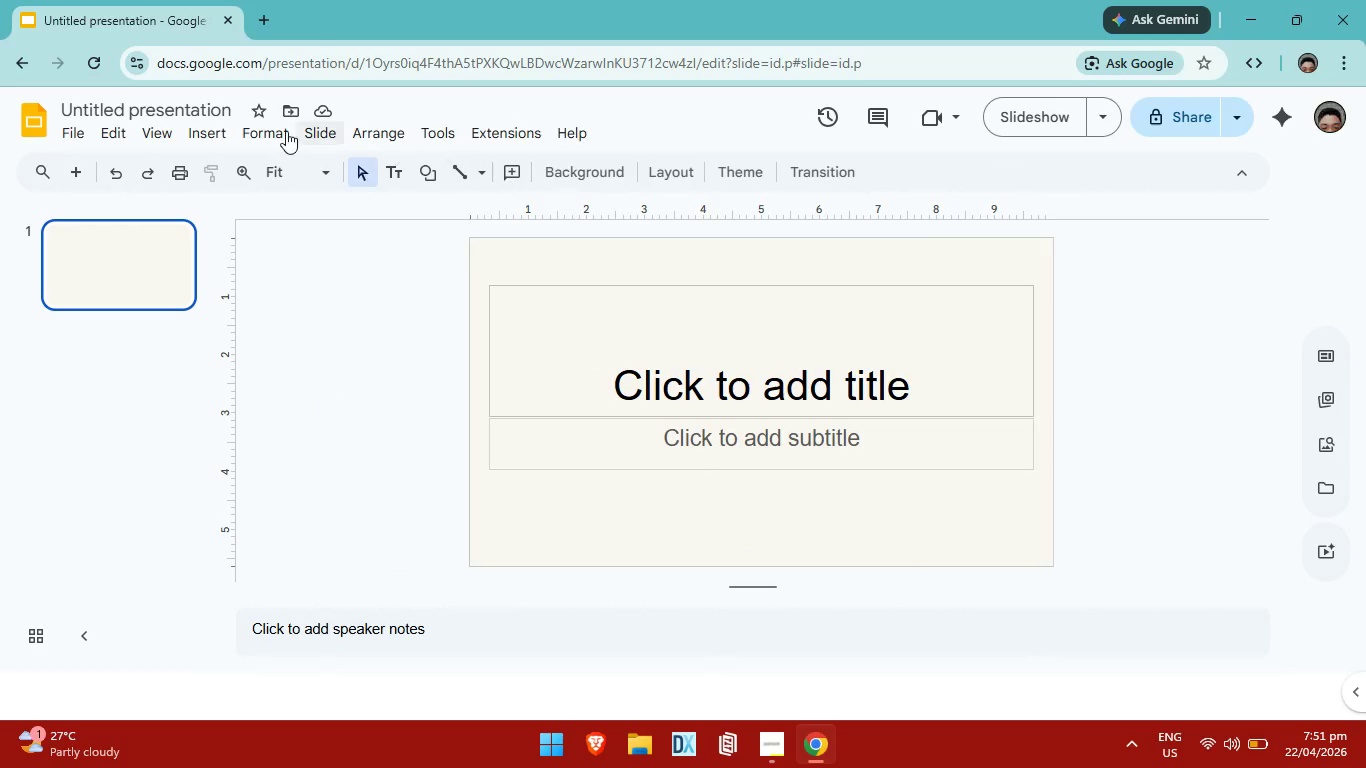 
left_click([149, 134])
 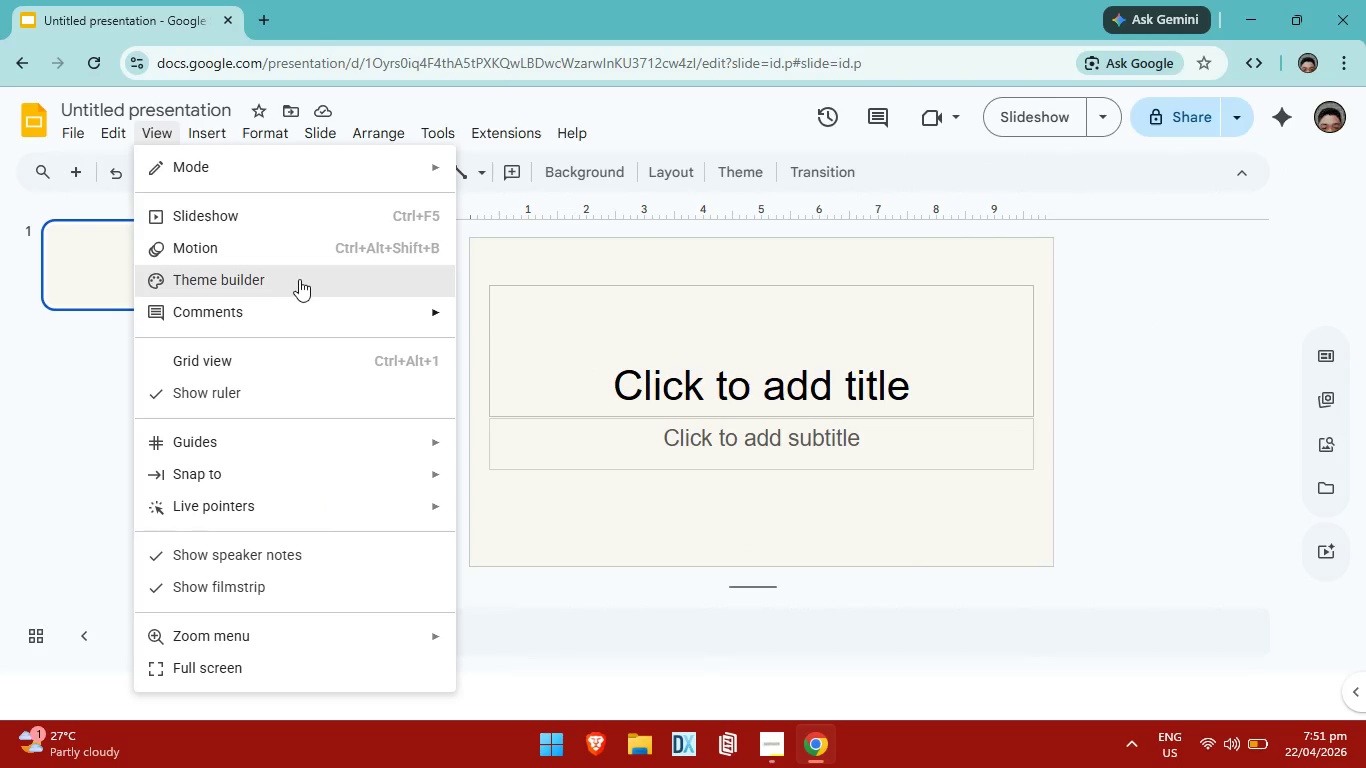 
left_click([302, 275])
 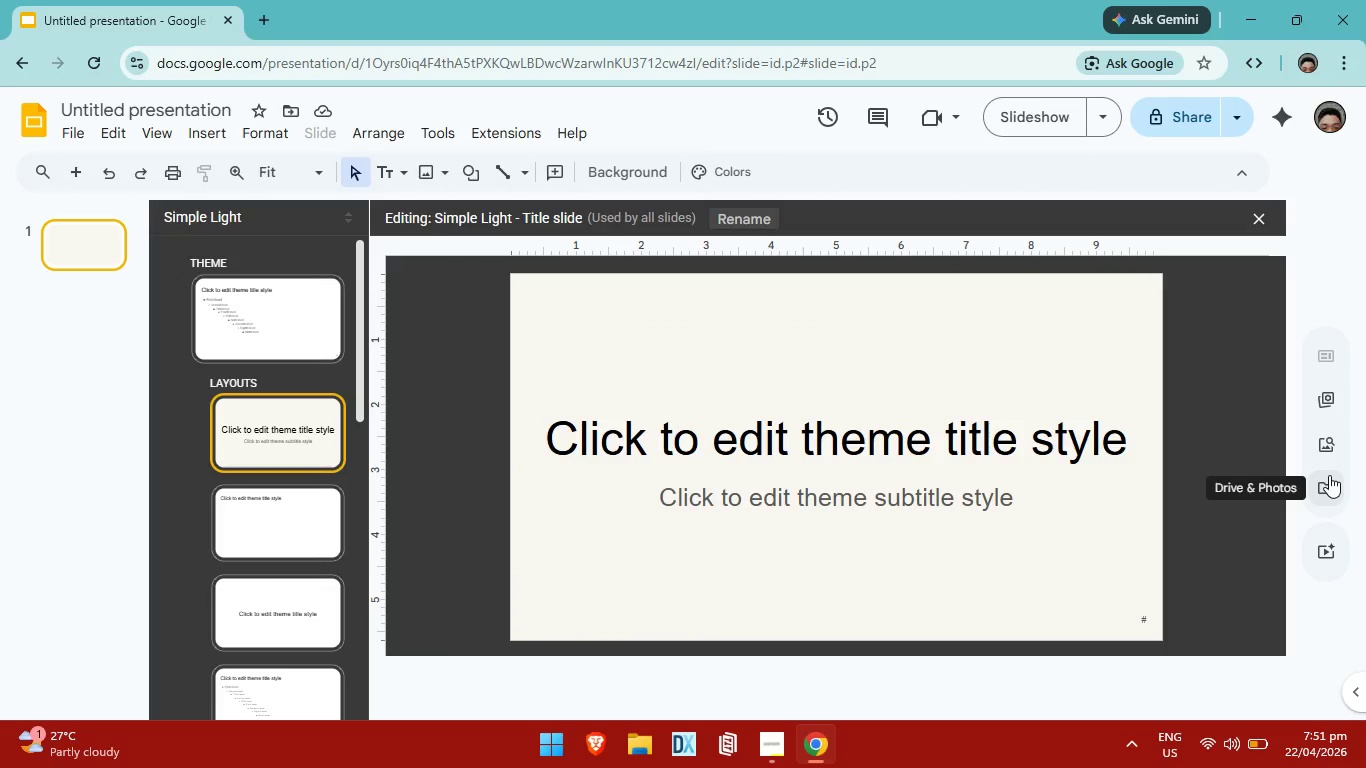 
wait(7.08)
 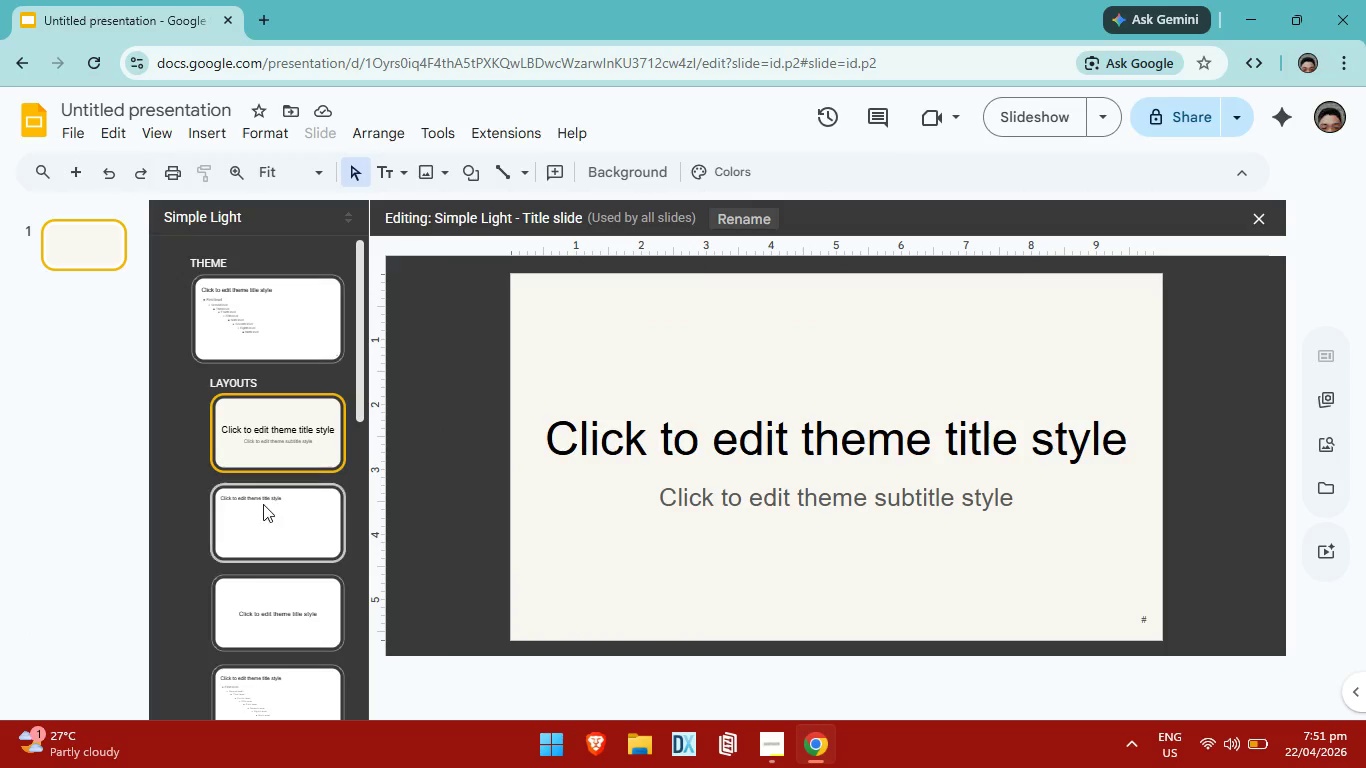 
scroll: coordinate [441, 360], scroll_direction: none, amount: 0.0
 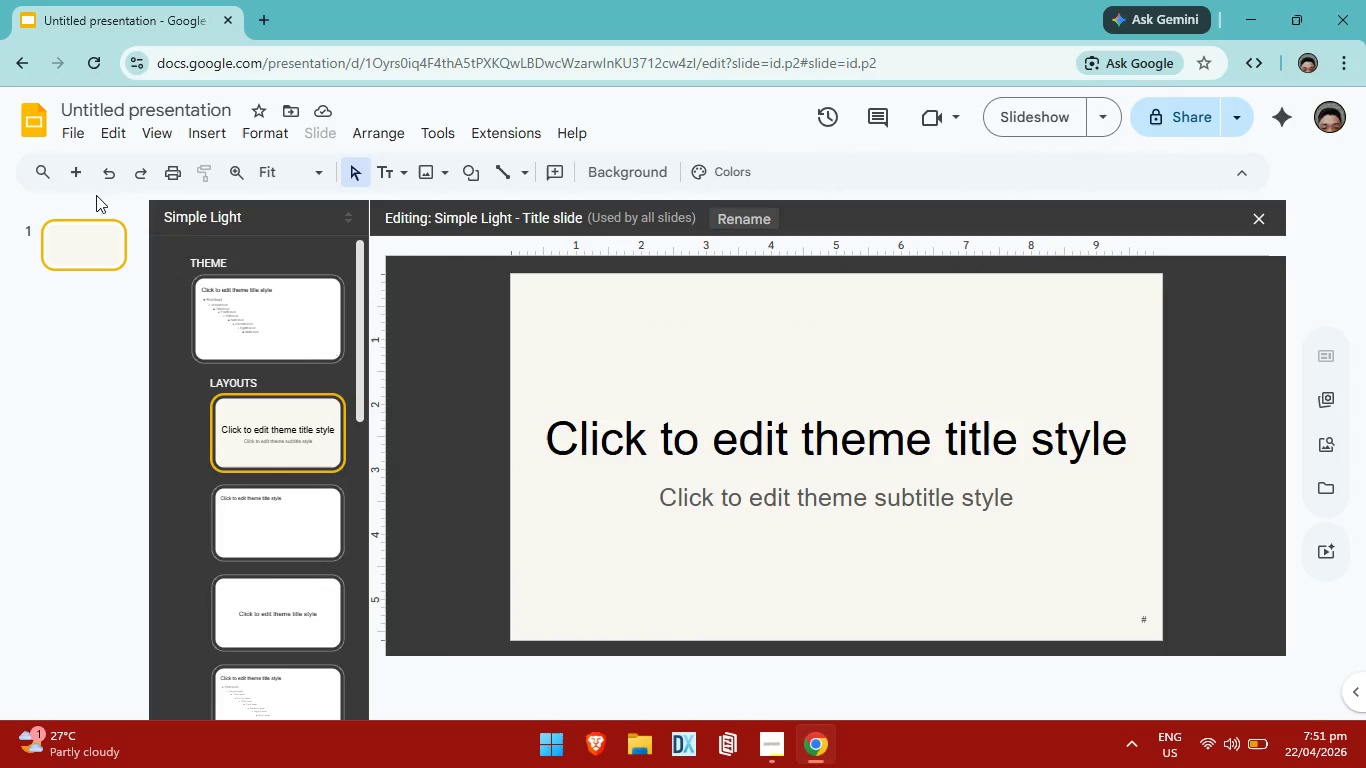 
left_click([77, 176])
 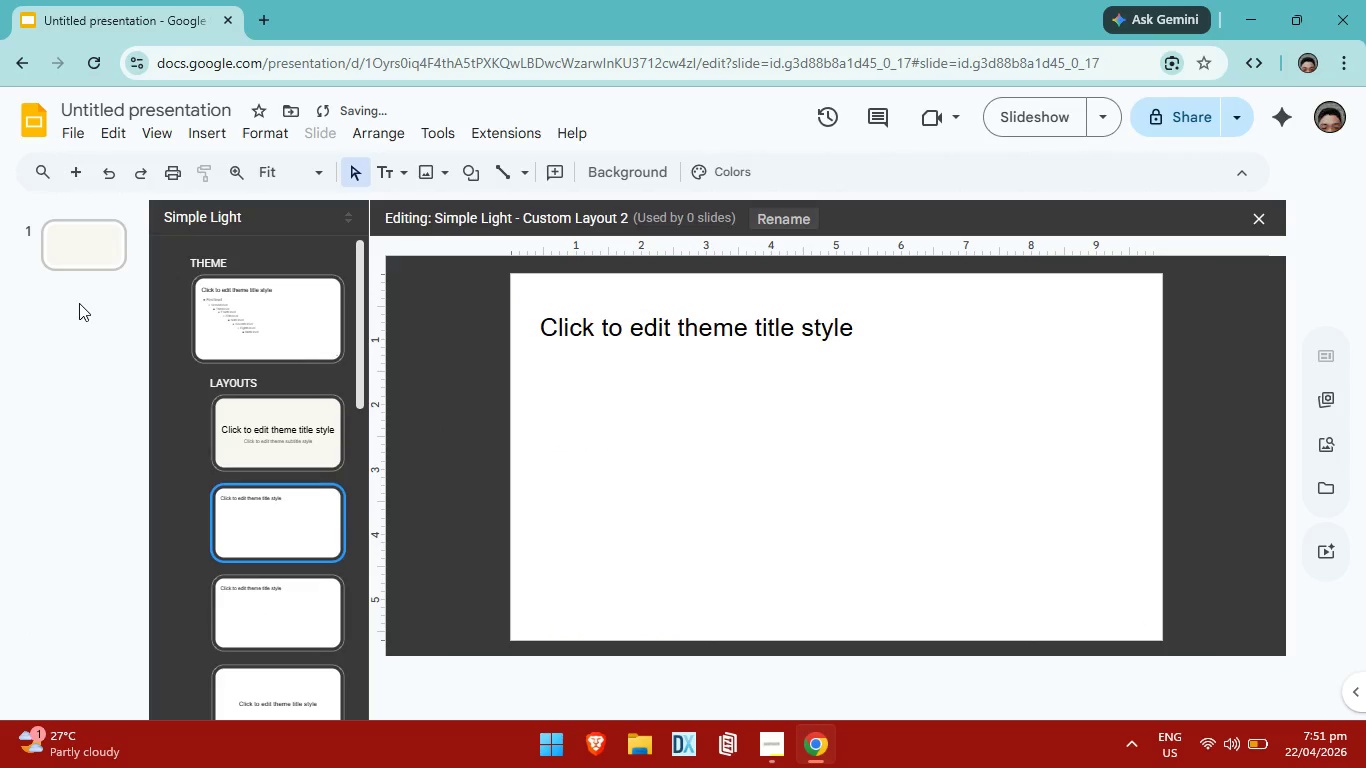 
left_click([79, 162])
 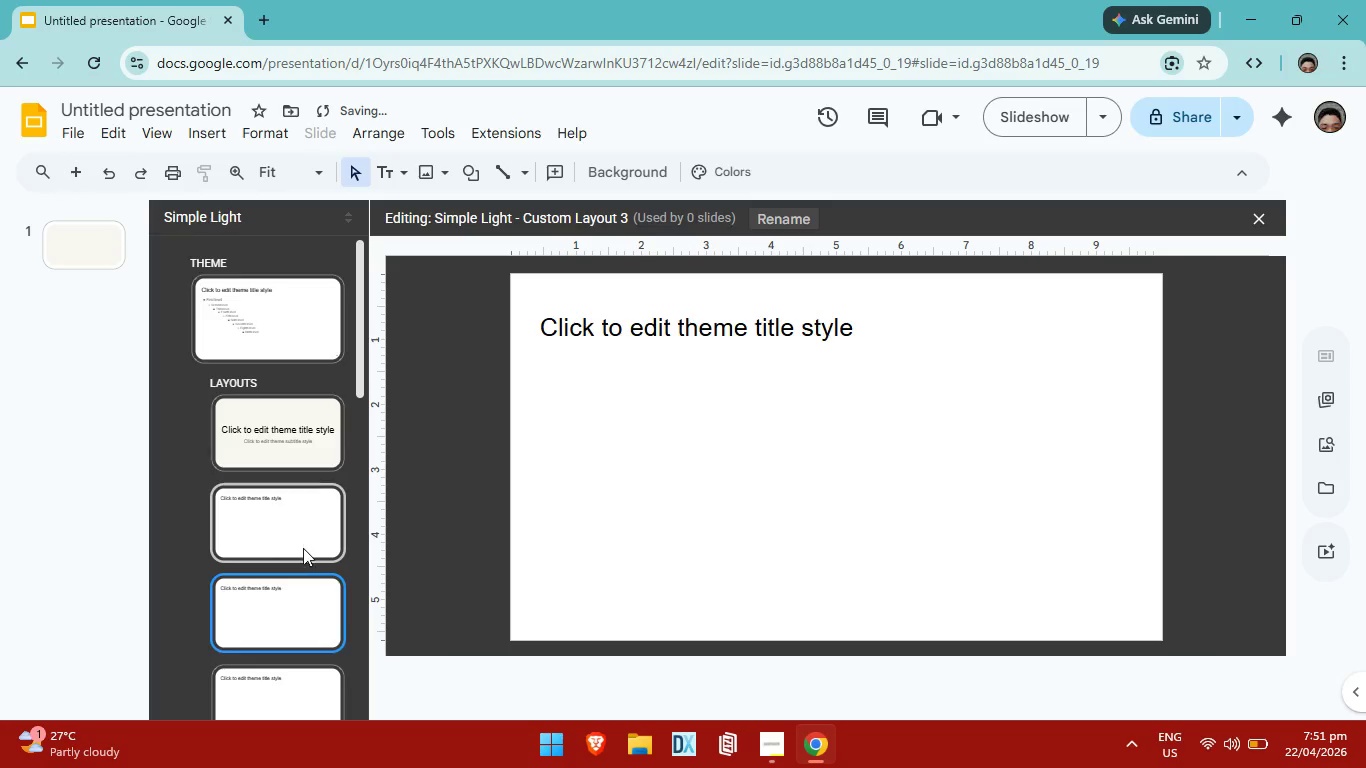 
left_click([301, 522])
 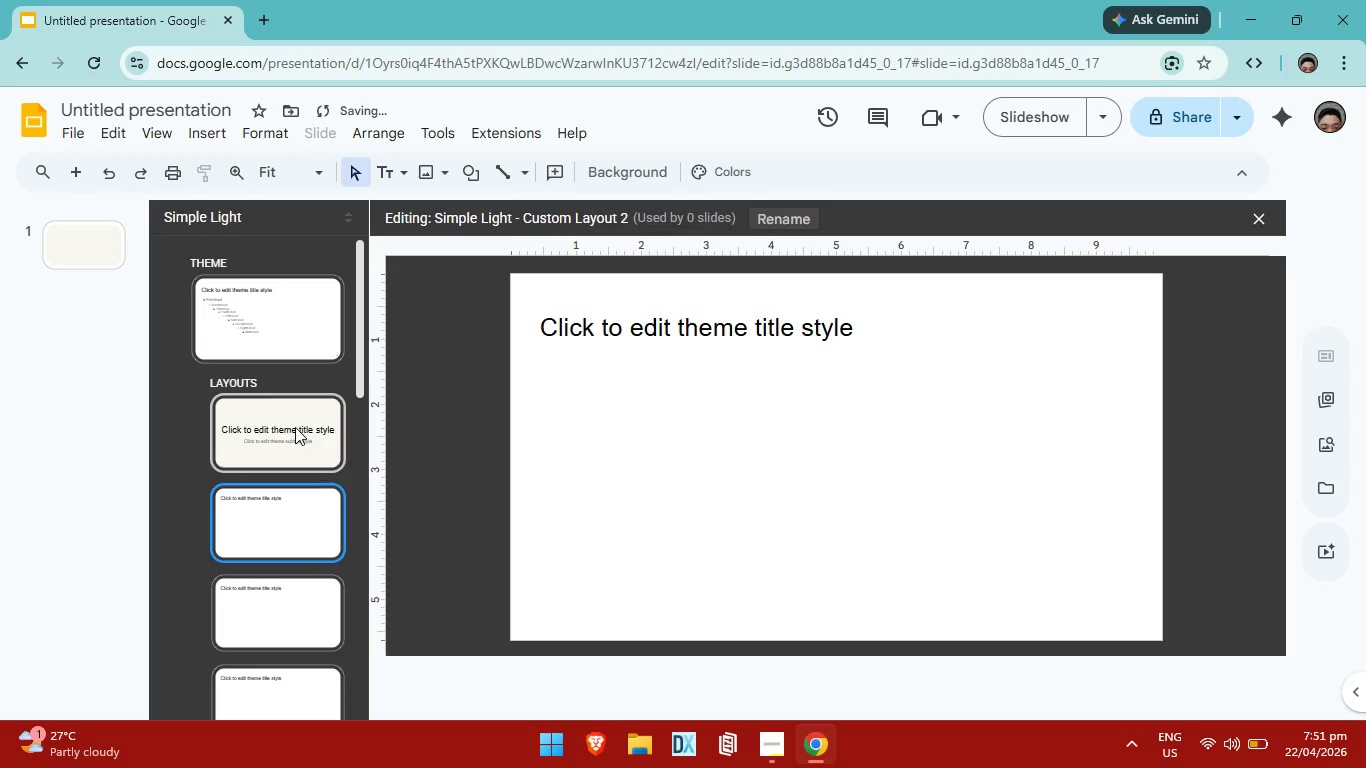 
left_click([295, 426])
 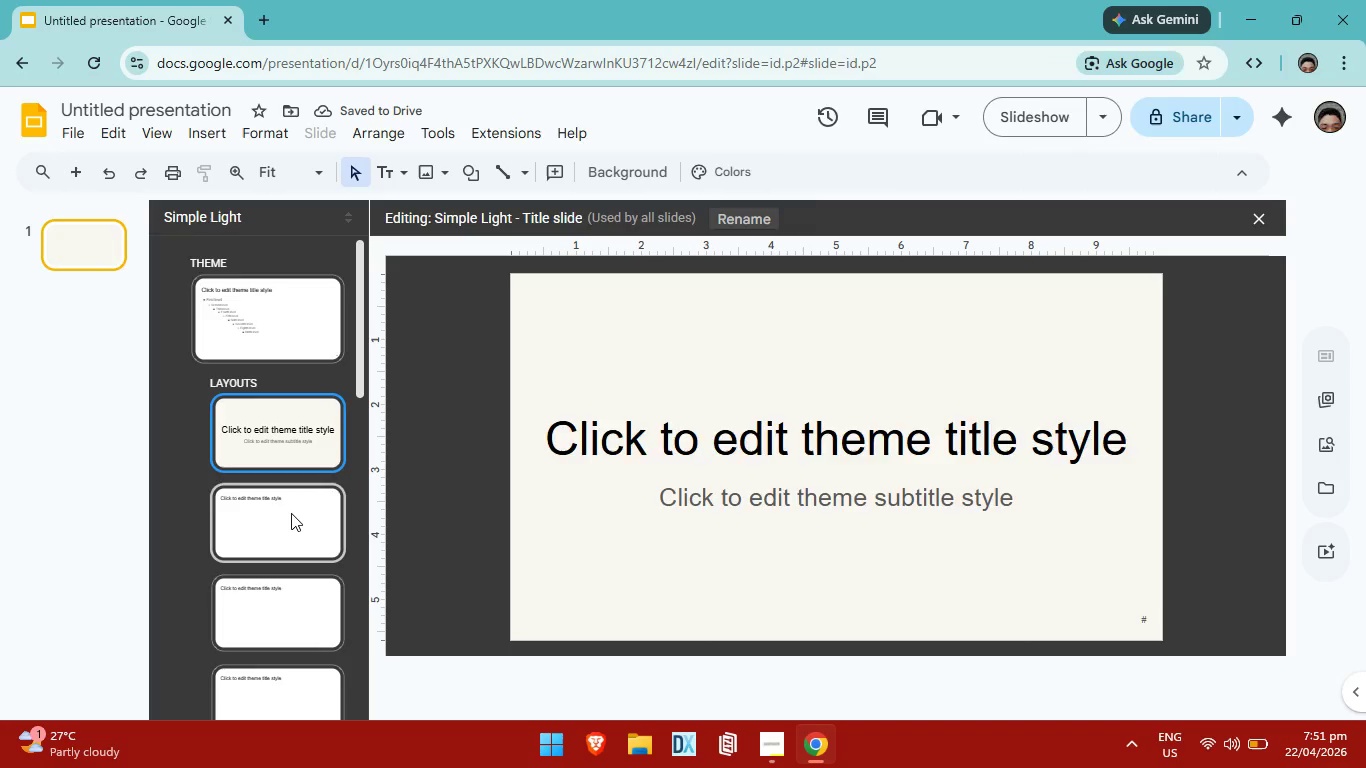 
left_click([291, 513])
 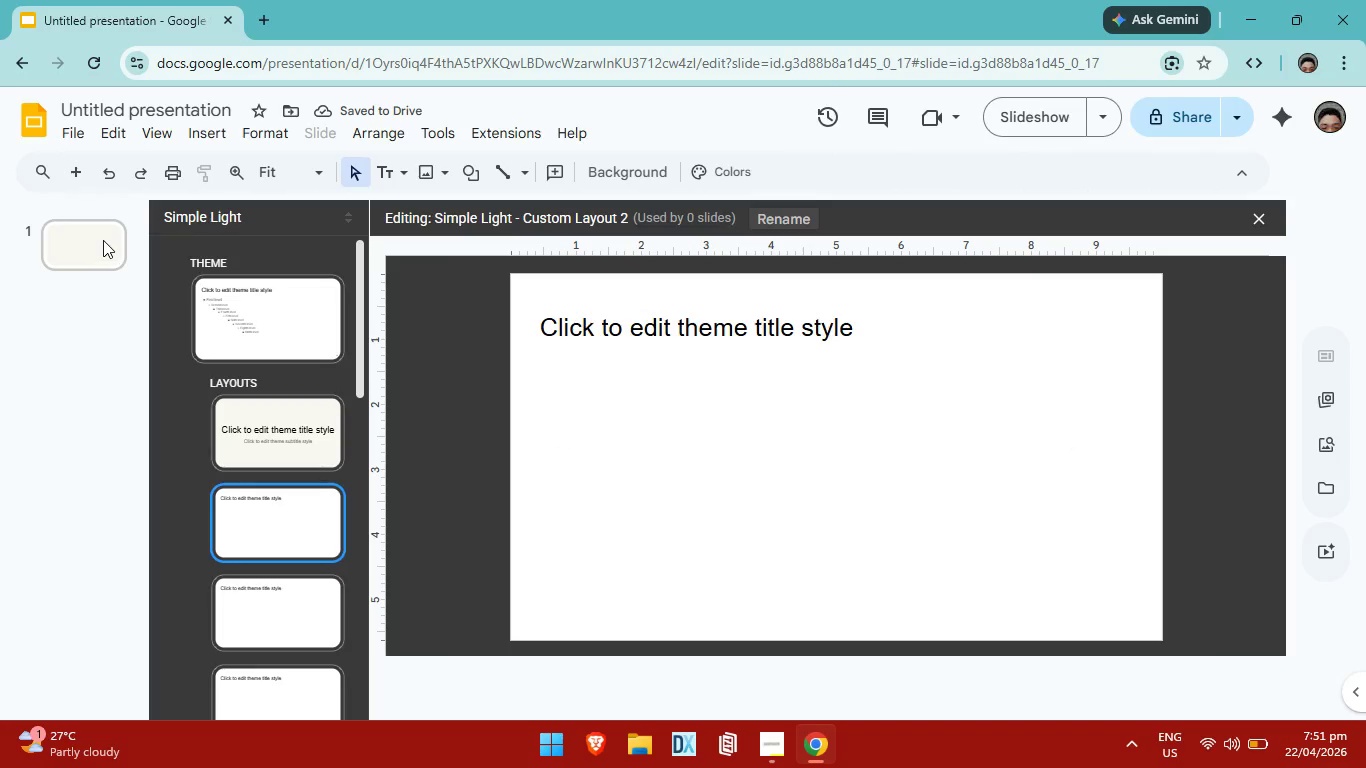 
left_click([103, 240])
 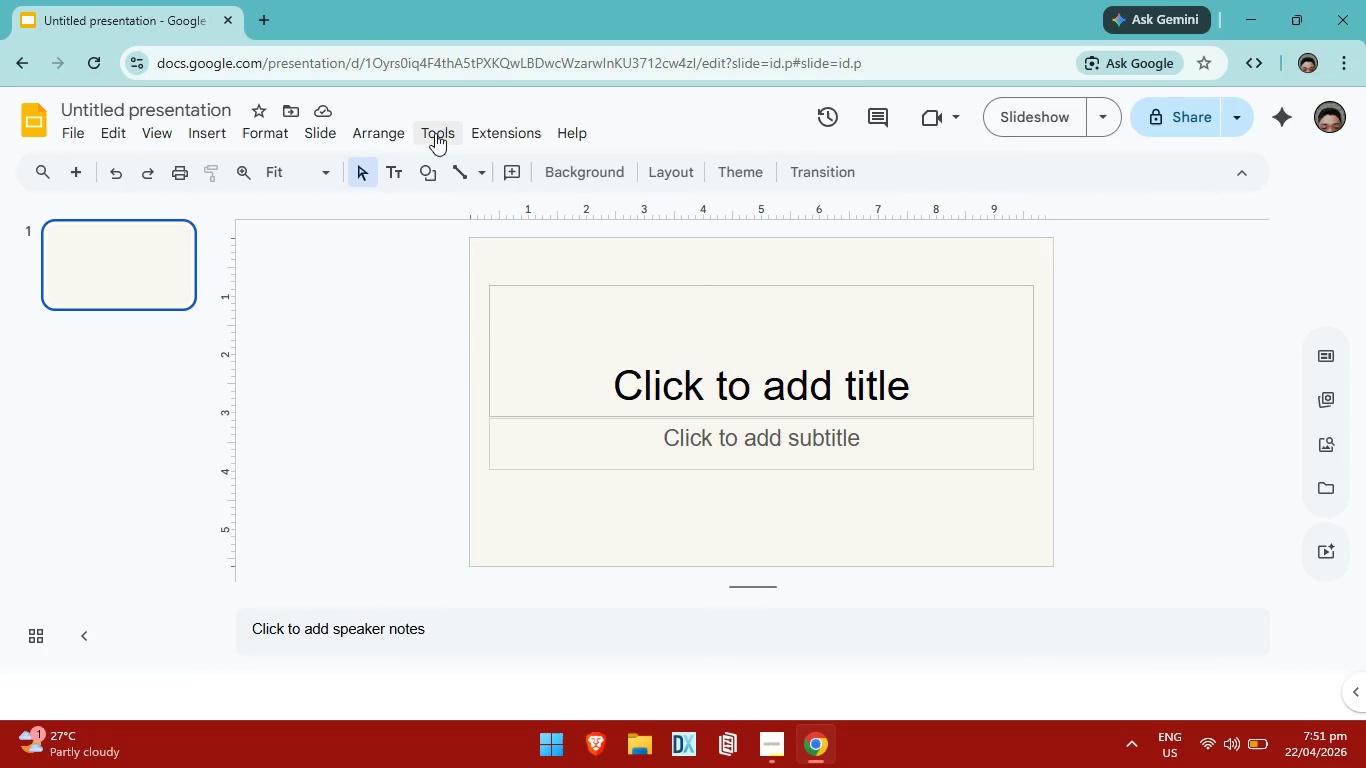 
left_click([316, 130])
 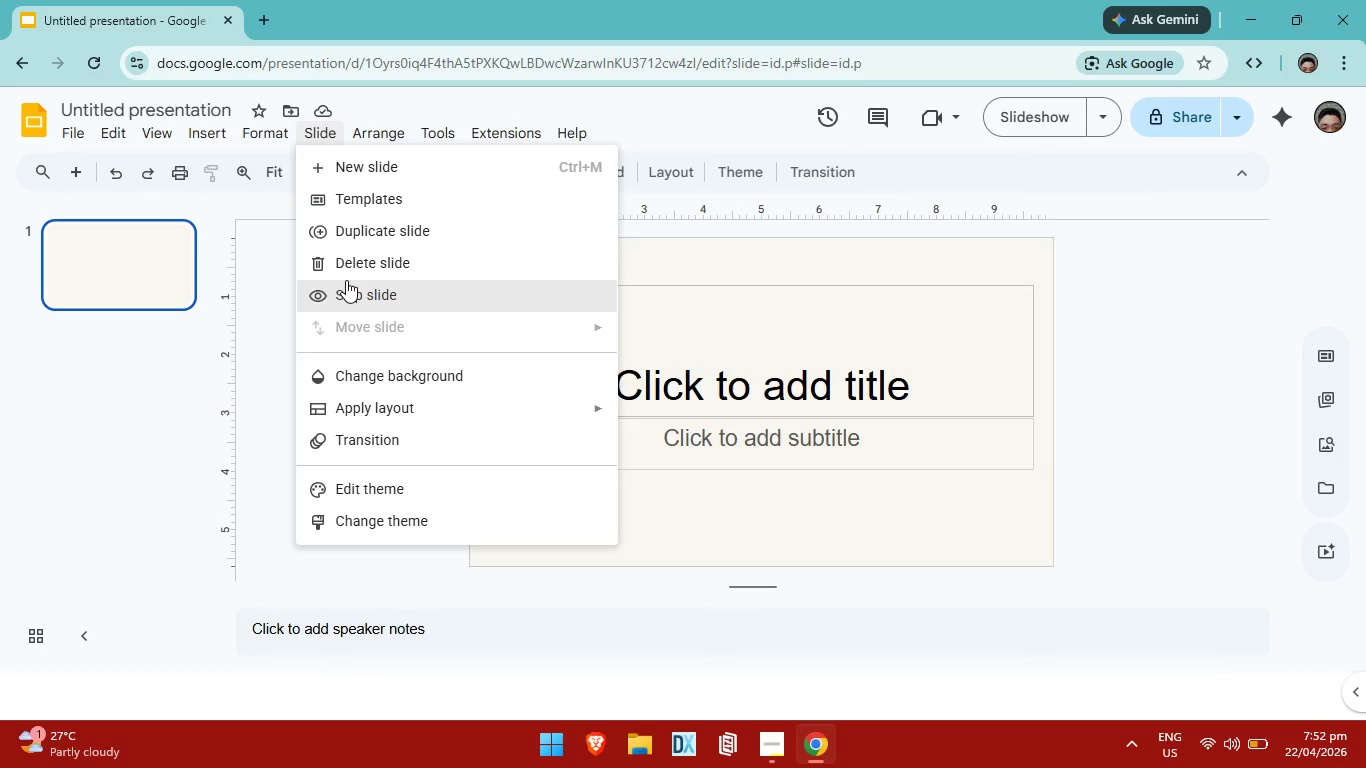 
left_click([392, 232])
 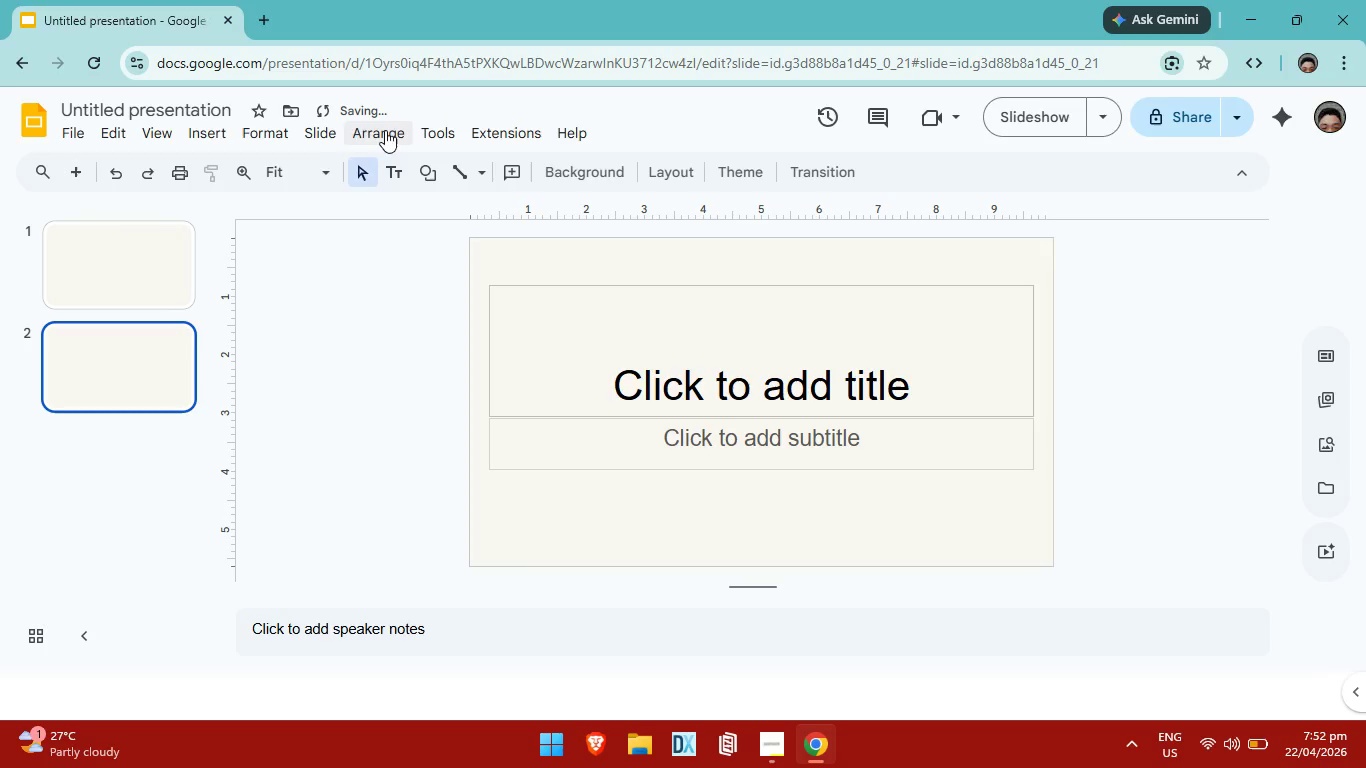 
left_click([338, 129])
 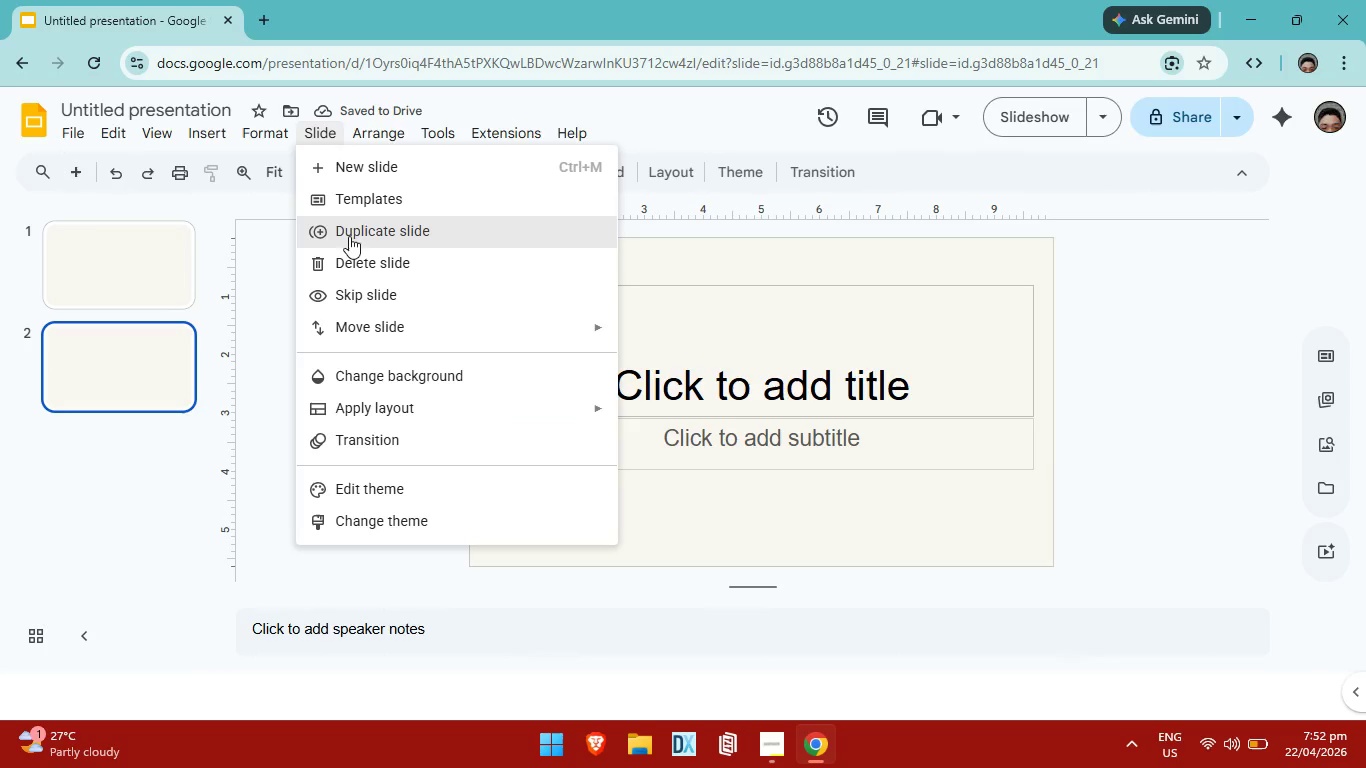 
left_click([353, 225])
 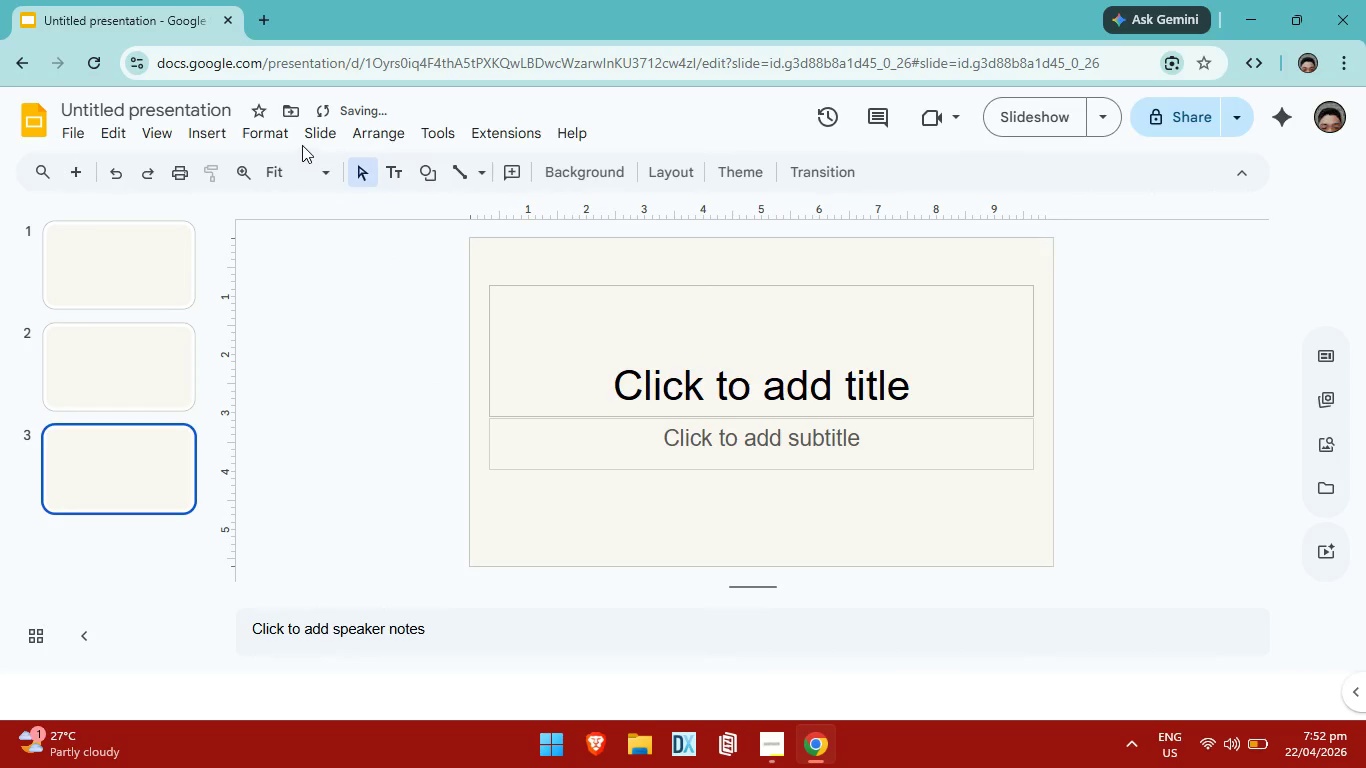 
left_click([325, 139])
 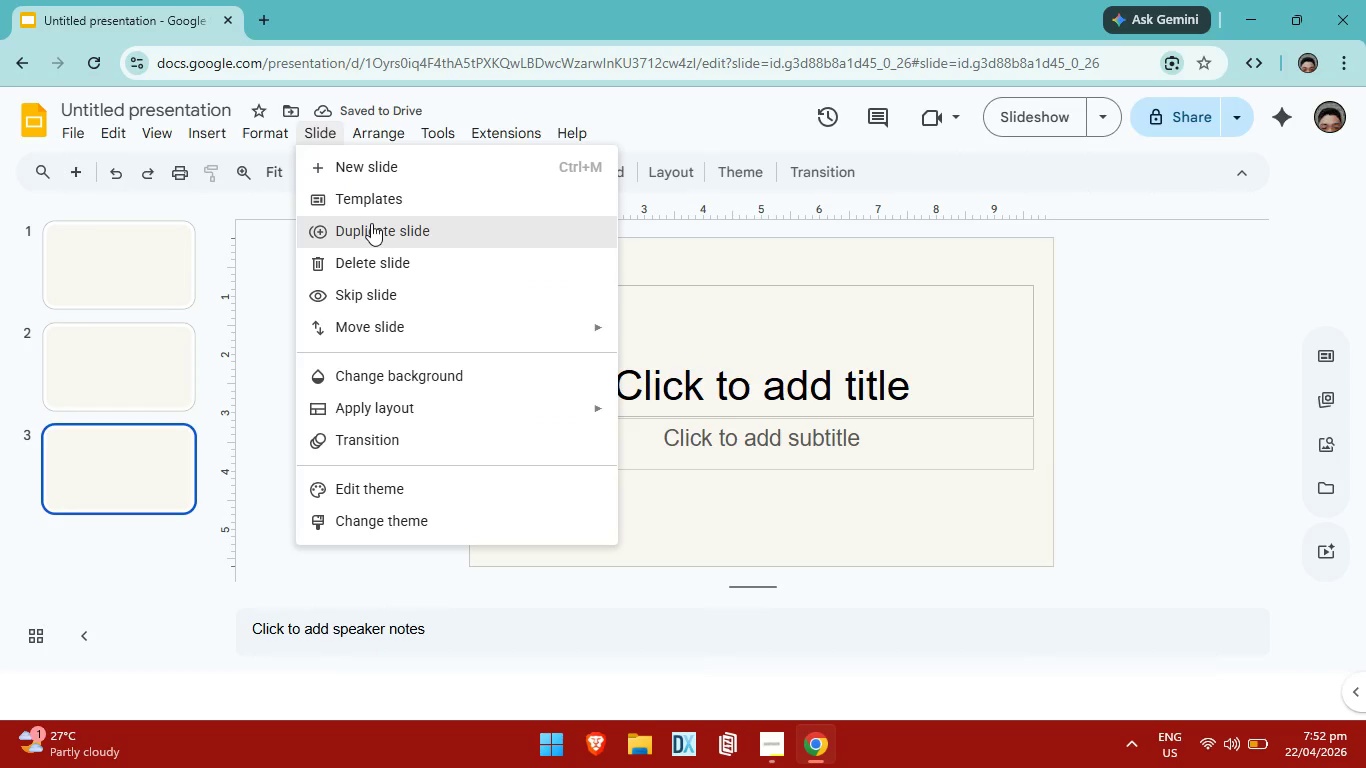 
left_click([438, 224])
 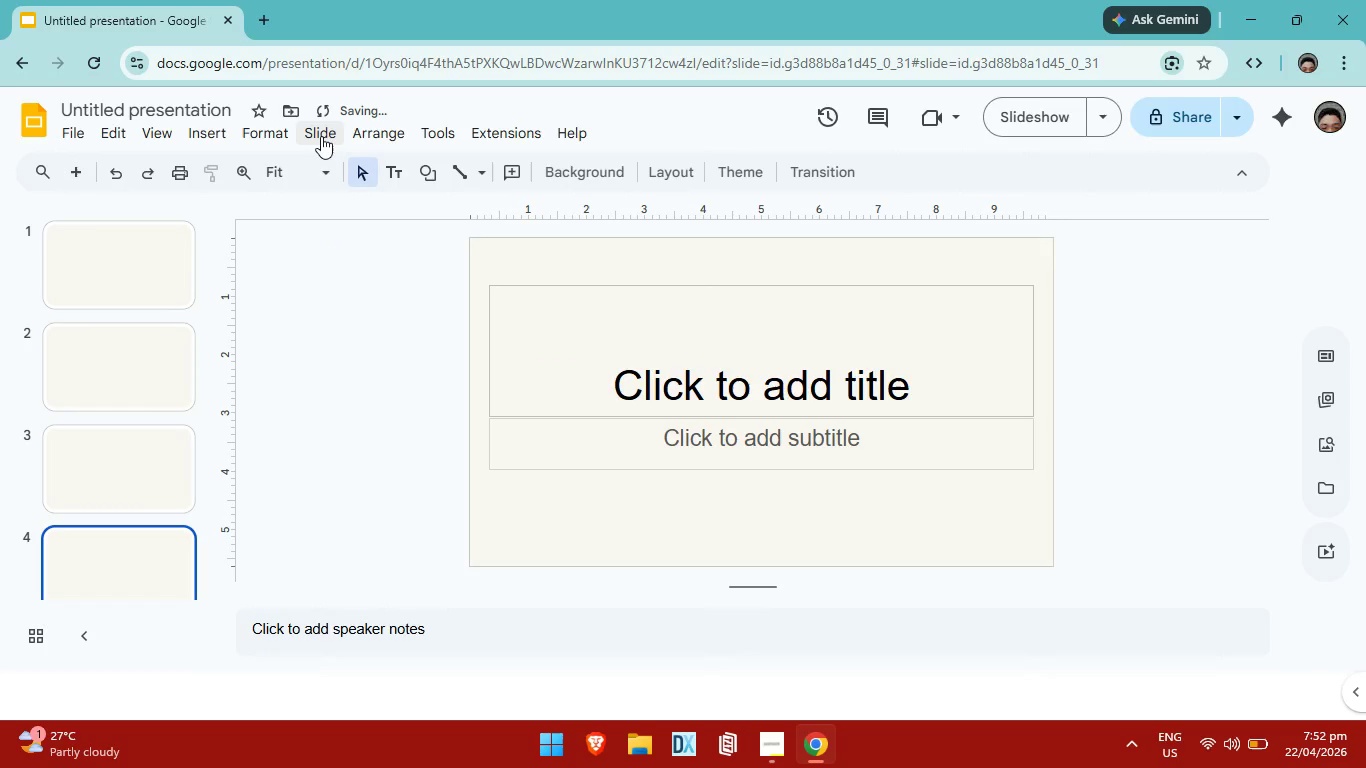 
left_click([322, 135])
 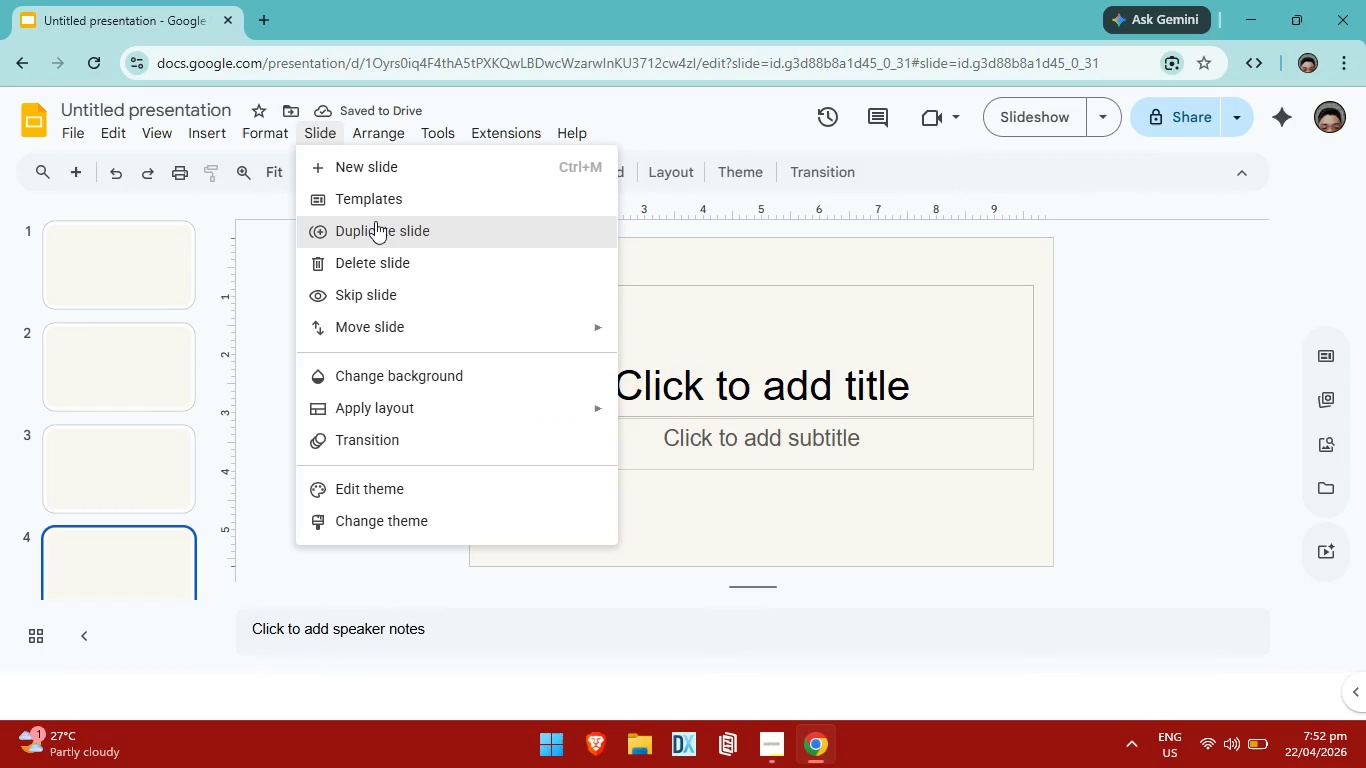 
left_click([375, 221])
 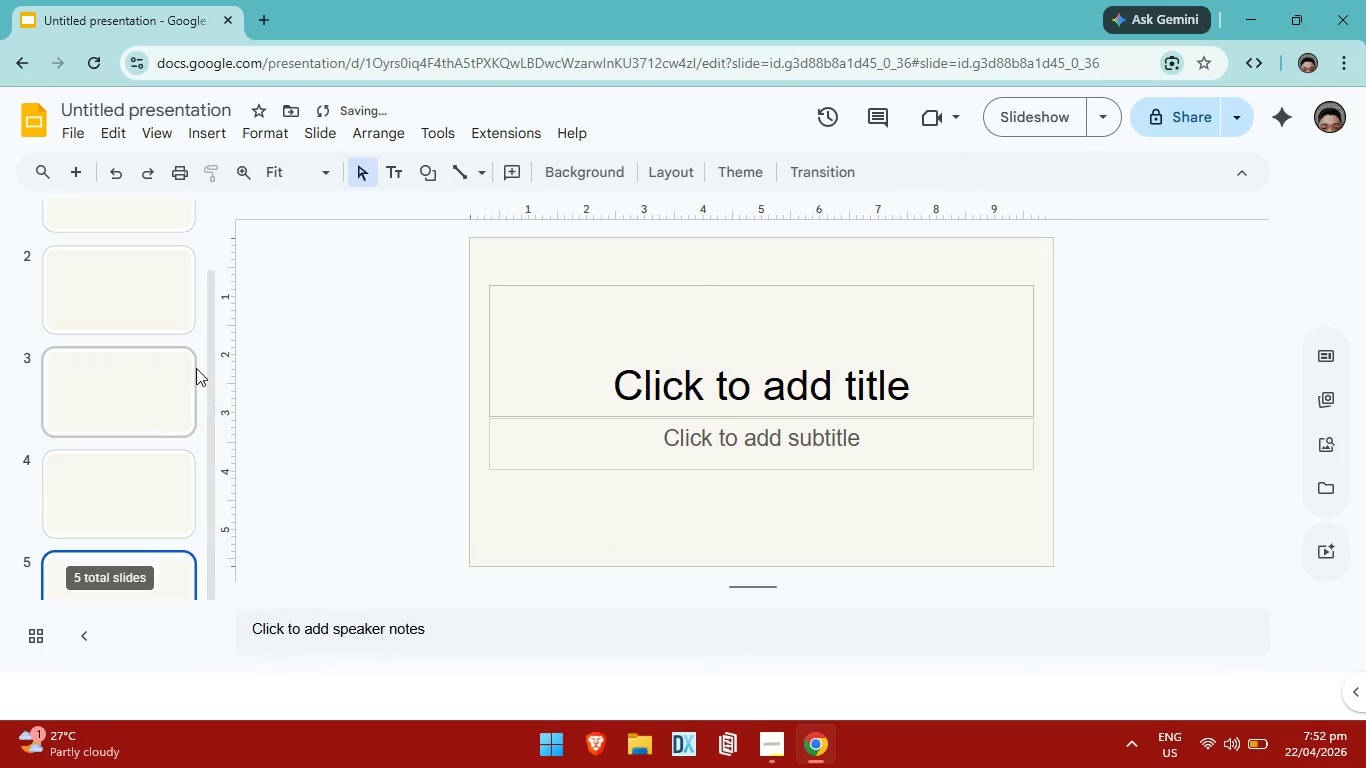 
scroll: coordinate [196, 368], scroll_direction: down, amount: 1.0
 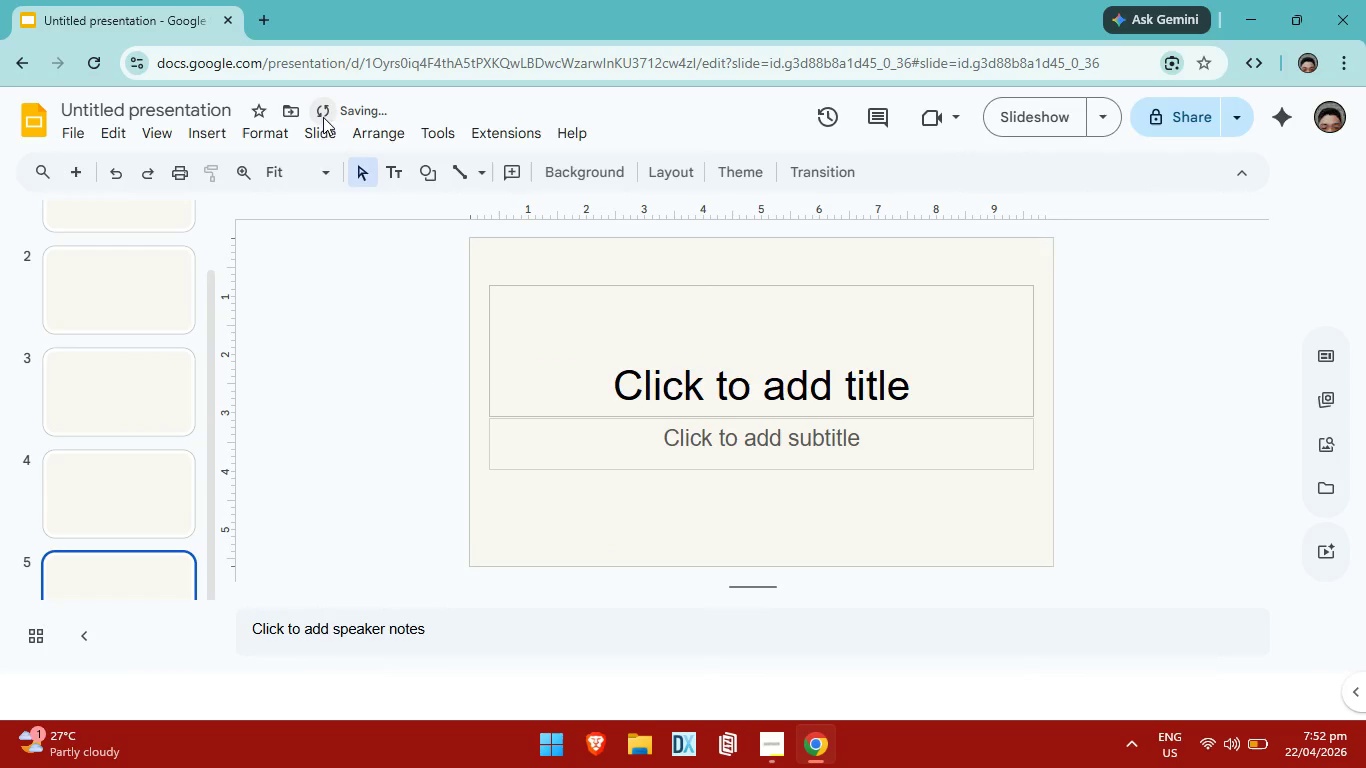 
left_click([323, 122])
 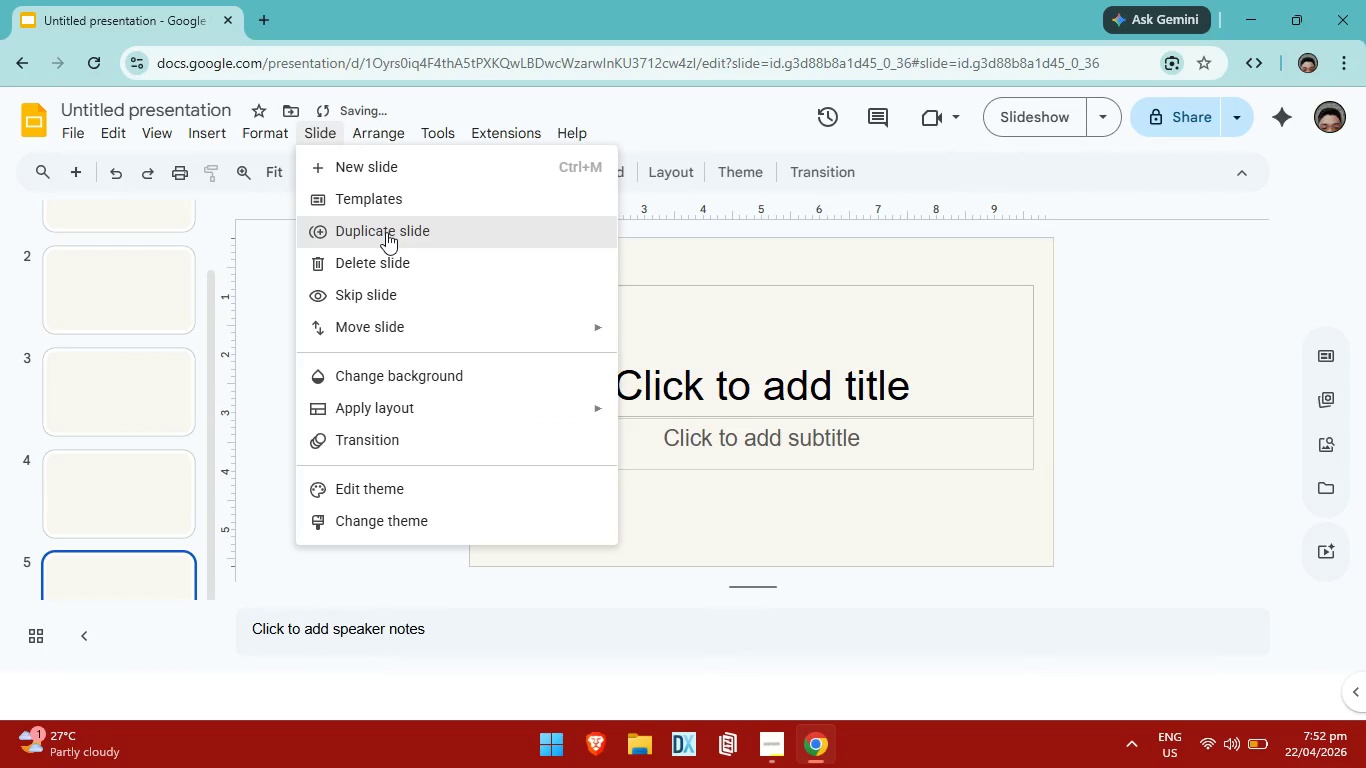 
left_click([386, 232])
 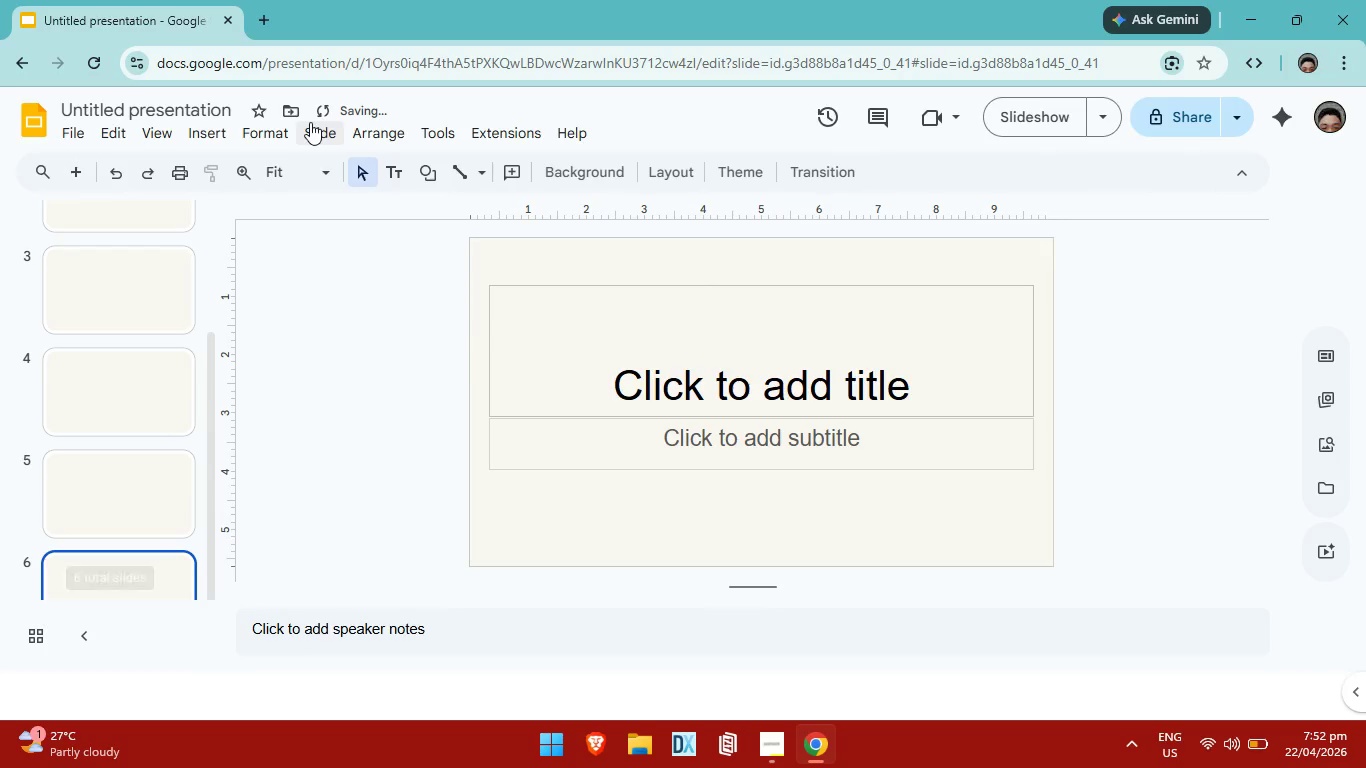 
left_click([310, 122])
 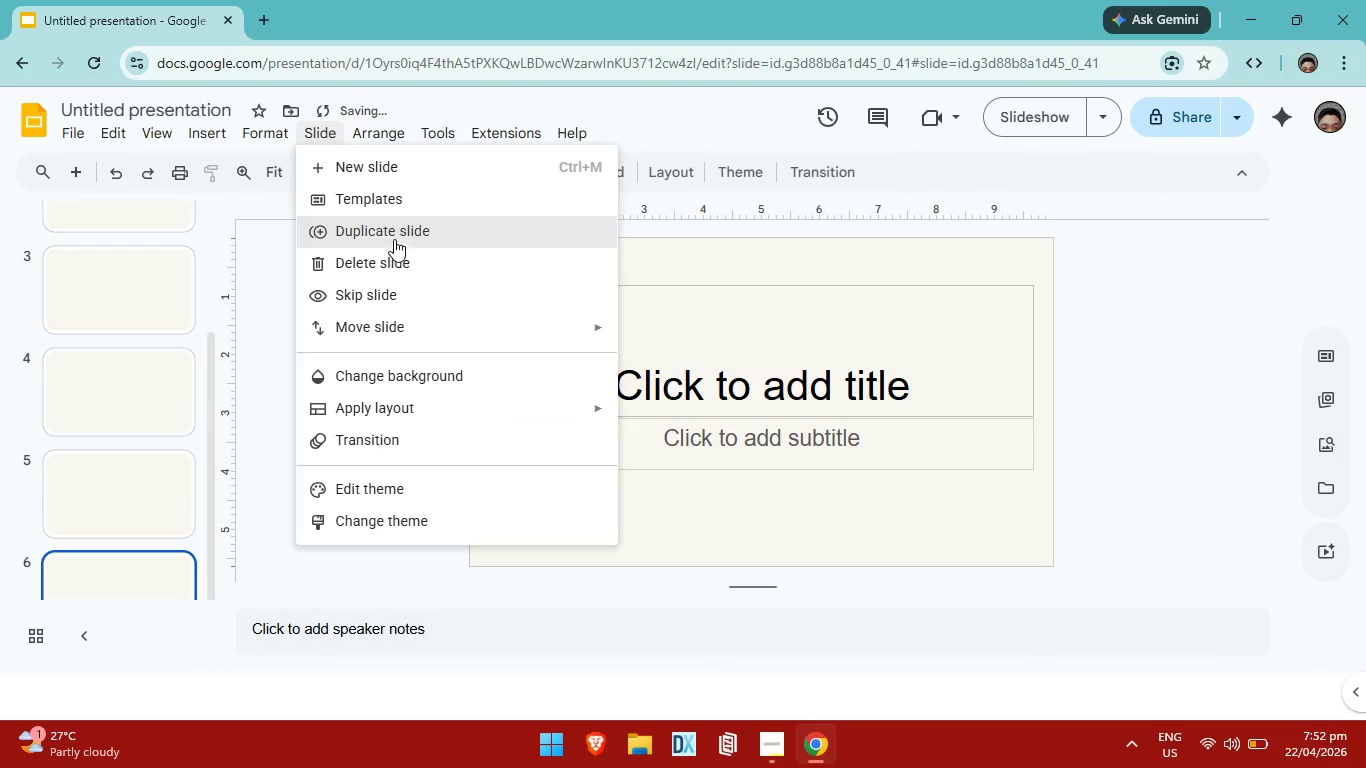 
left_click([394, 232])
 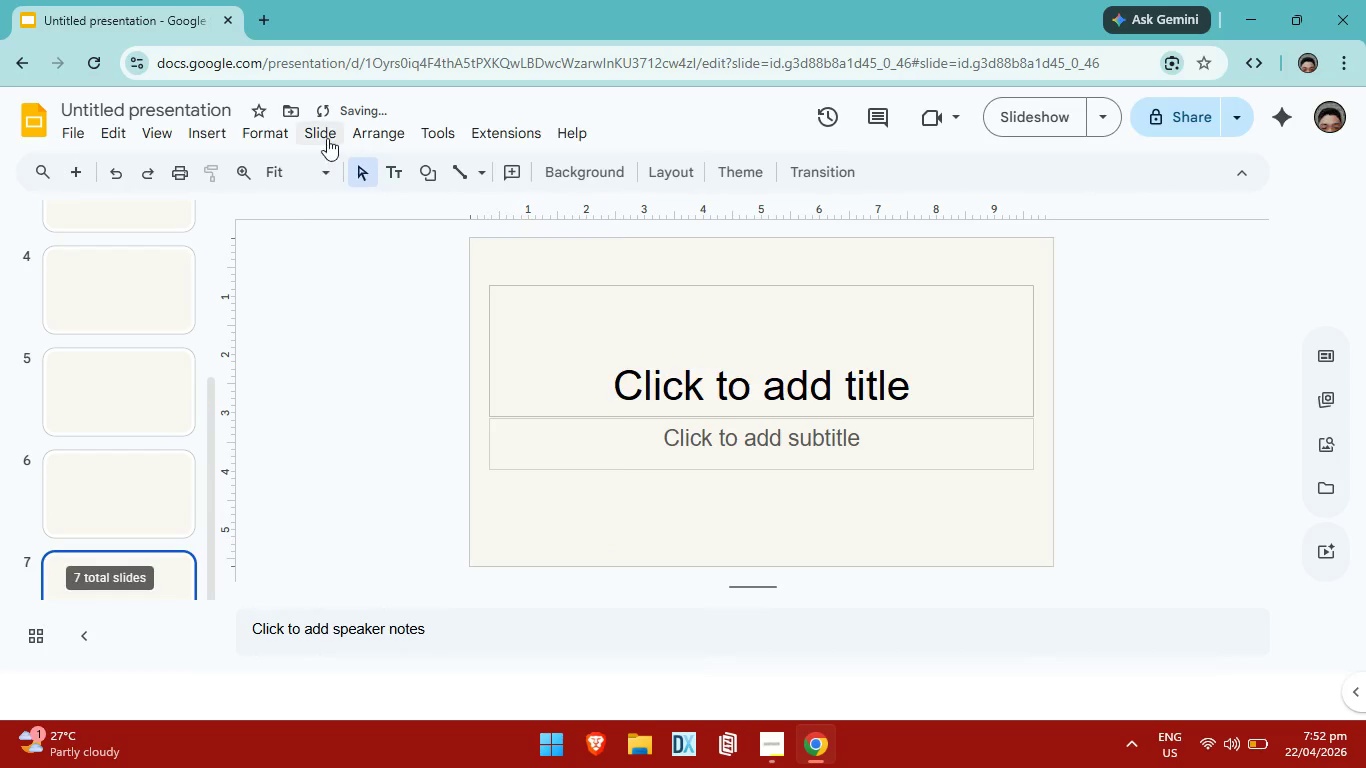 
left_click([328, 136])
 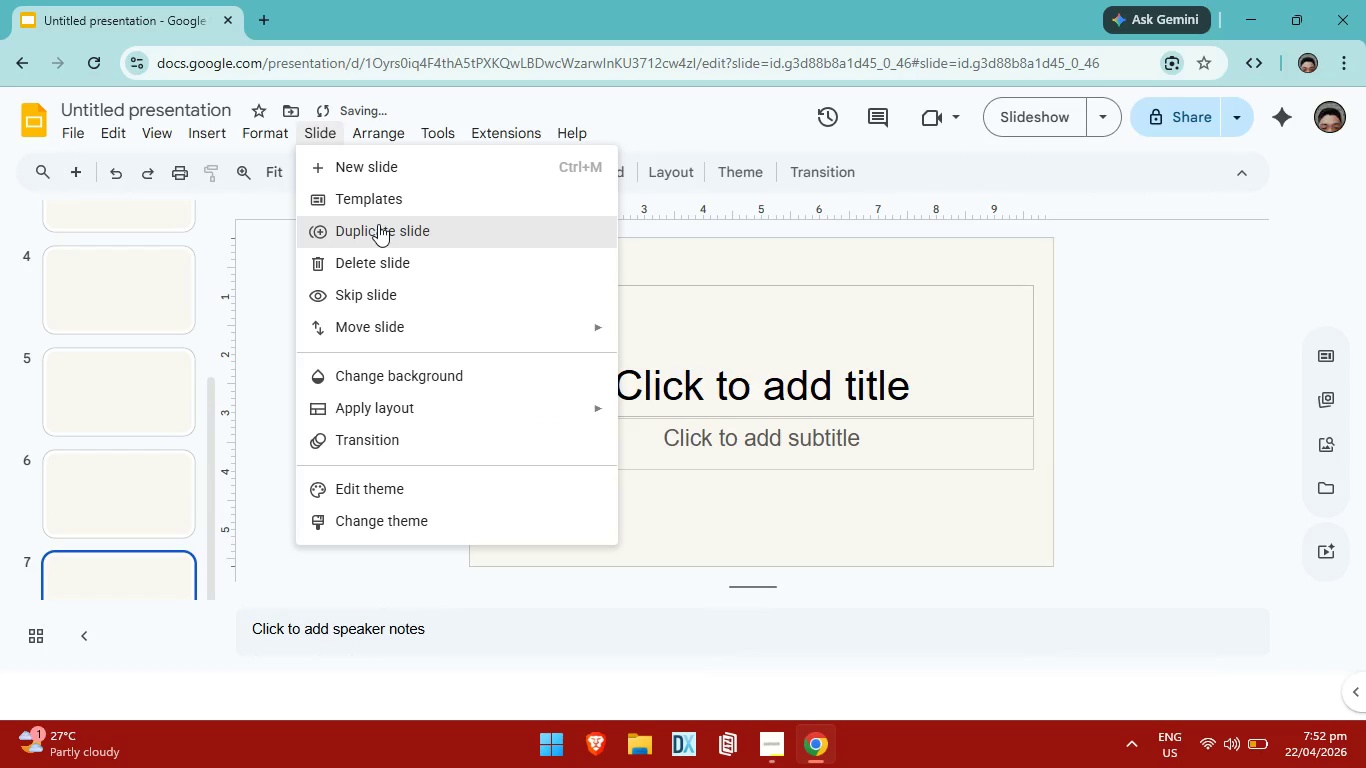 
left_click([378, 224])
 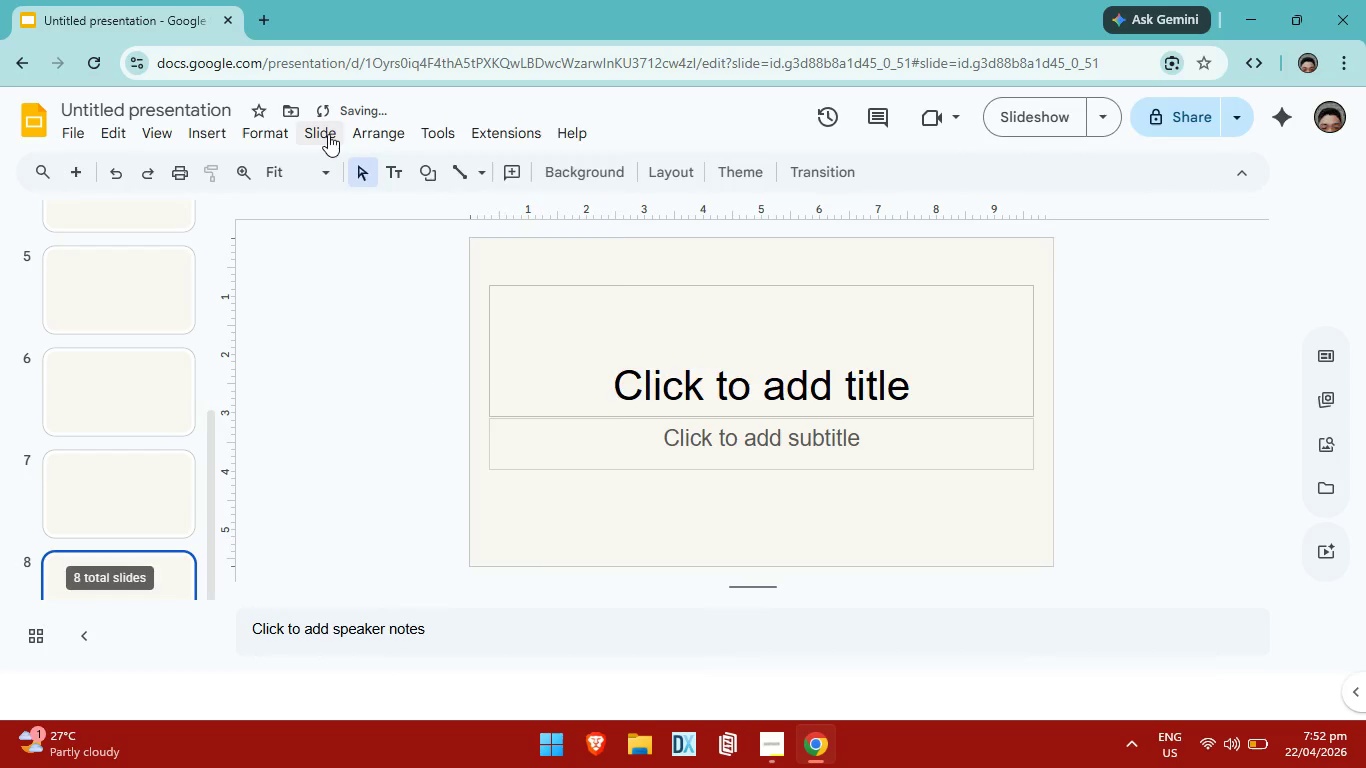 
left_click([327, 132])
 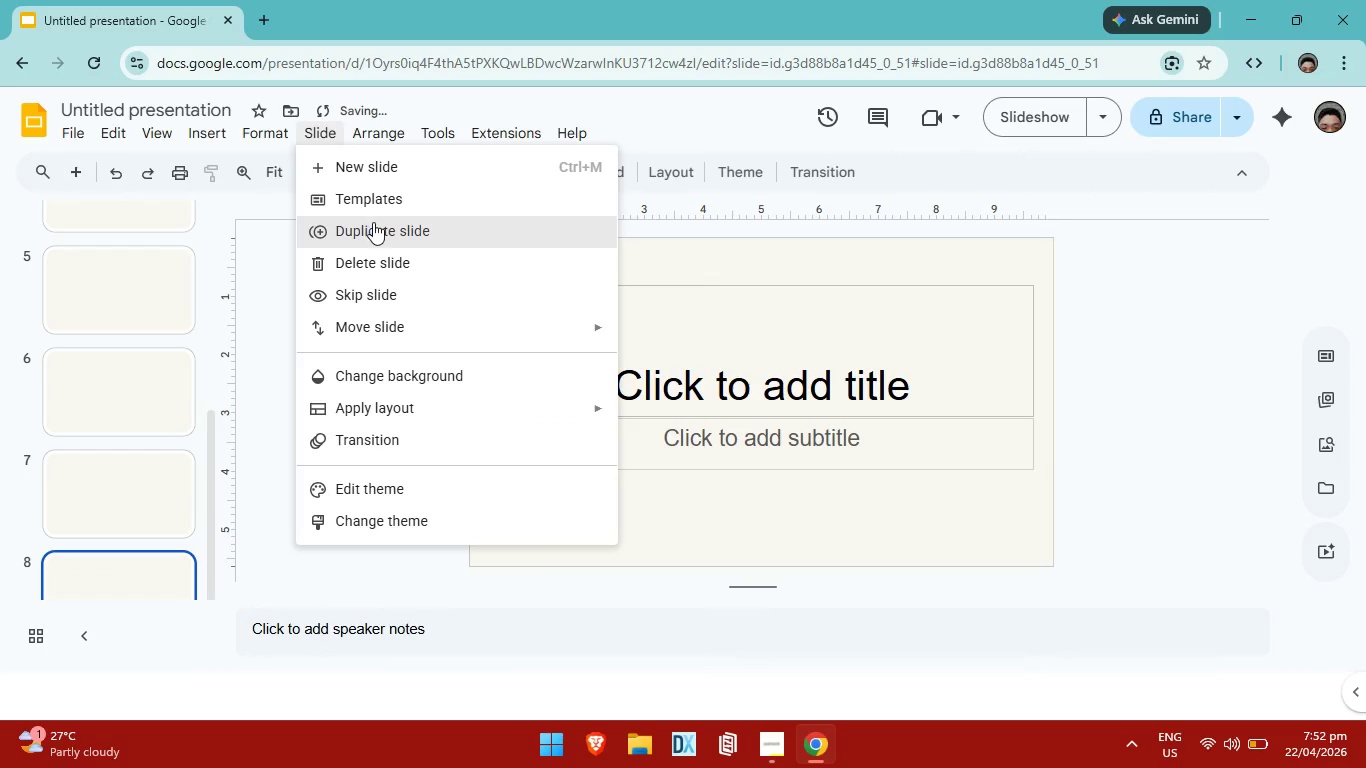 
left_click([373, 222])
 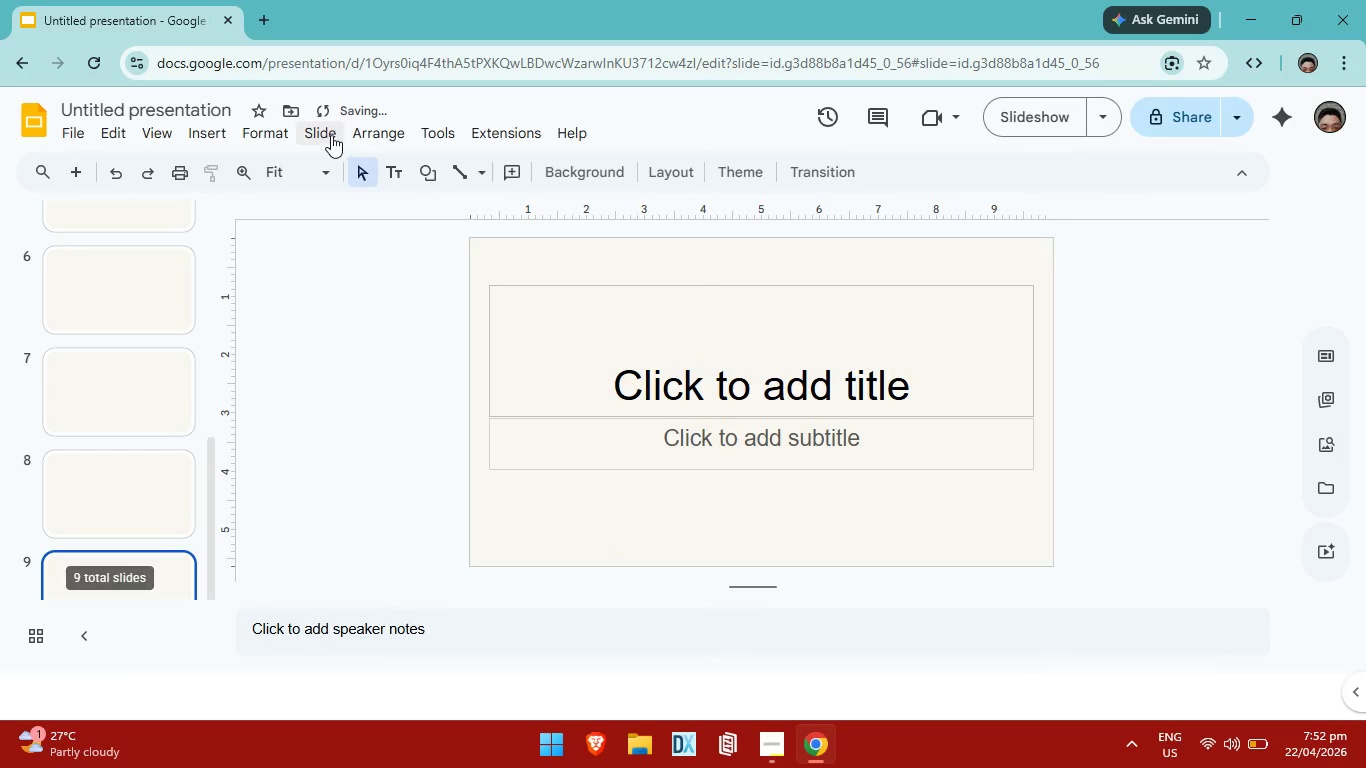 
left_click([331, 135])
 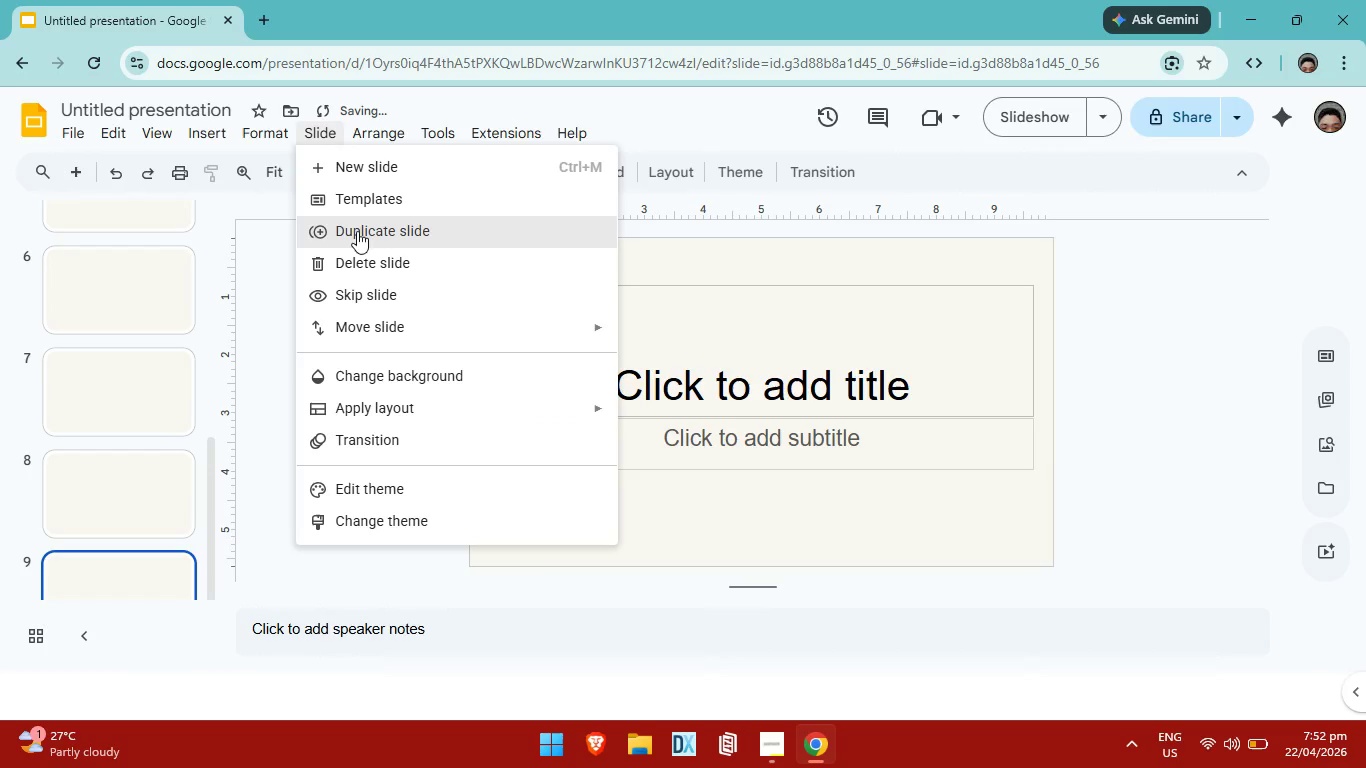 
left_click([357, 231])
 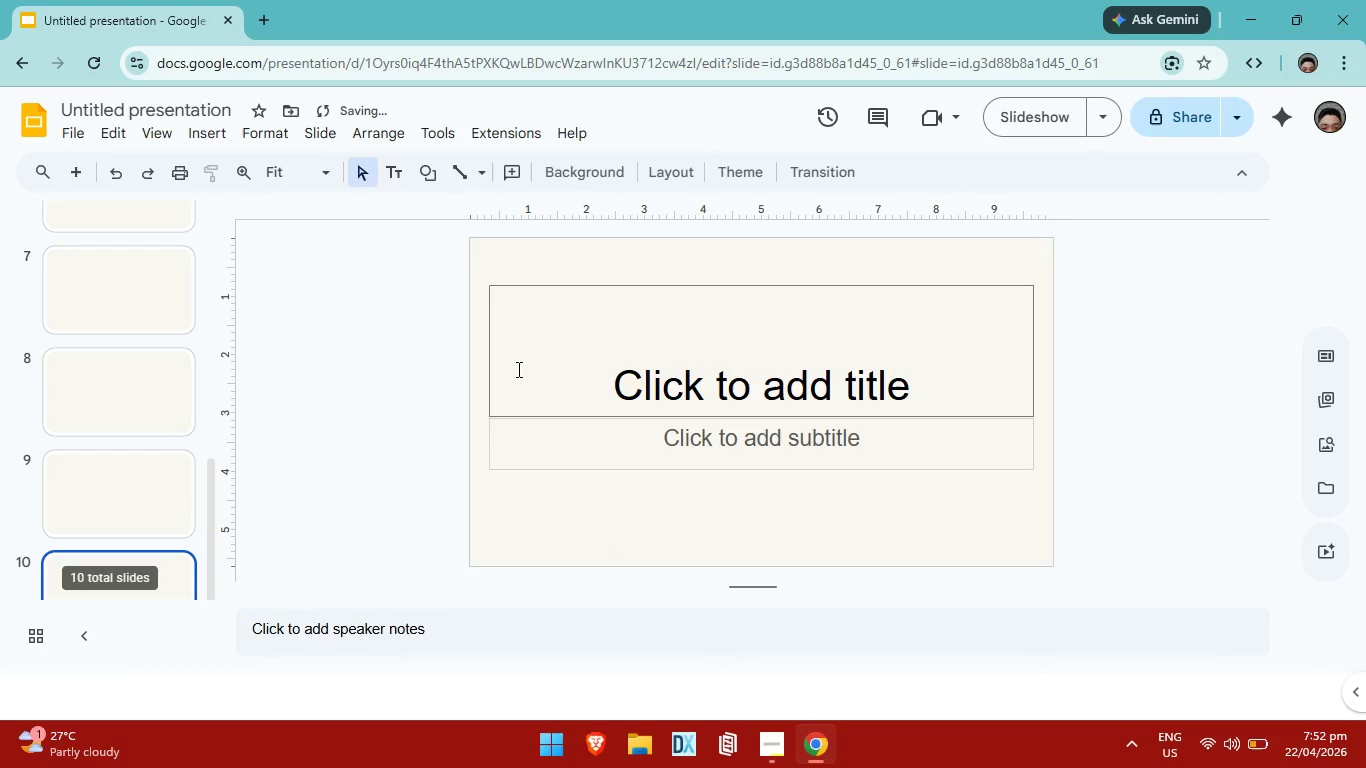 
scroll: coordinate [517, 369], scroll_direction: down, amount: 3.0
 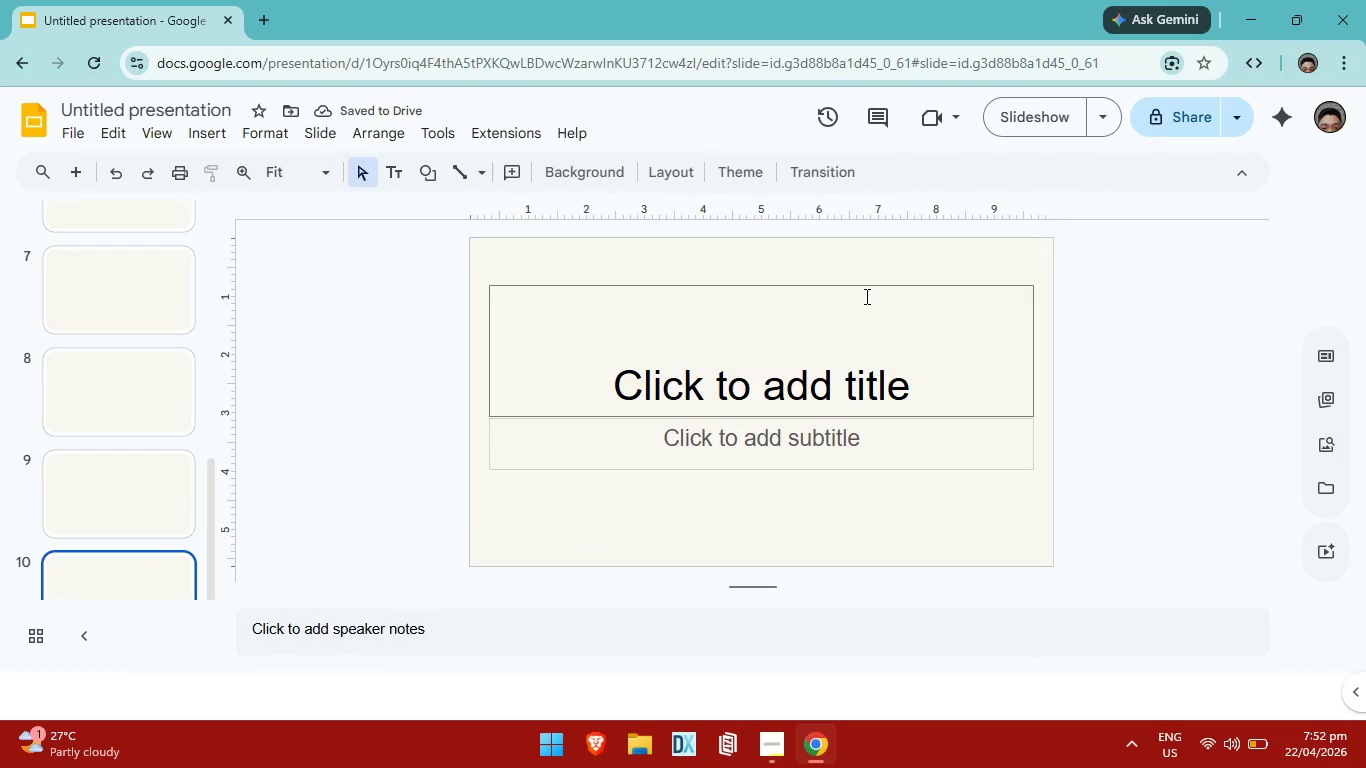 
wait(9.04)
 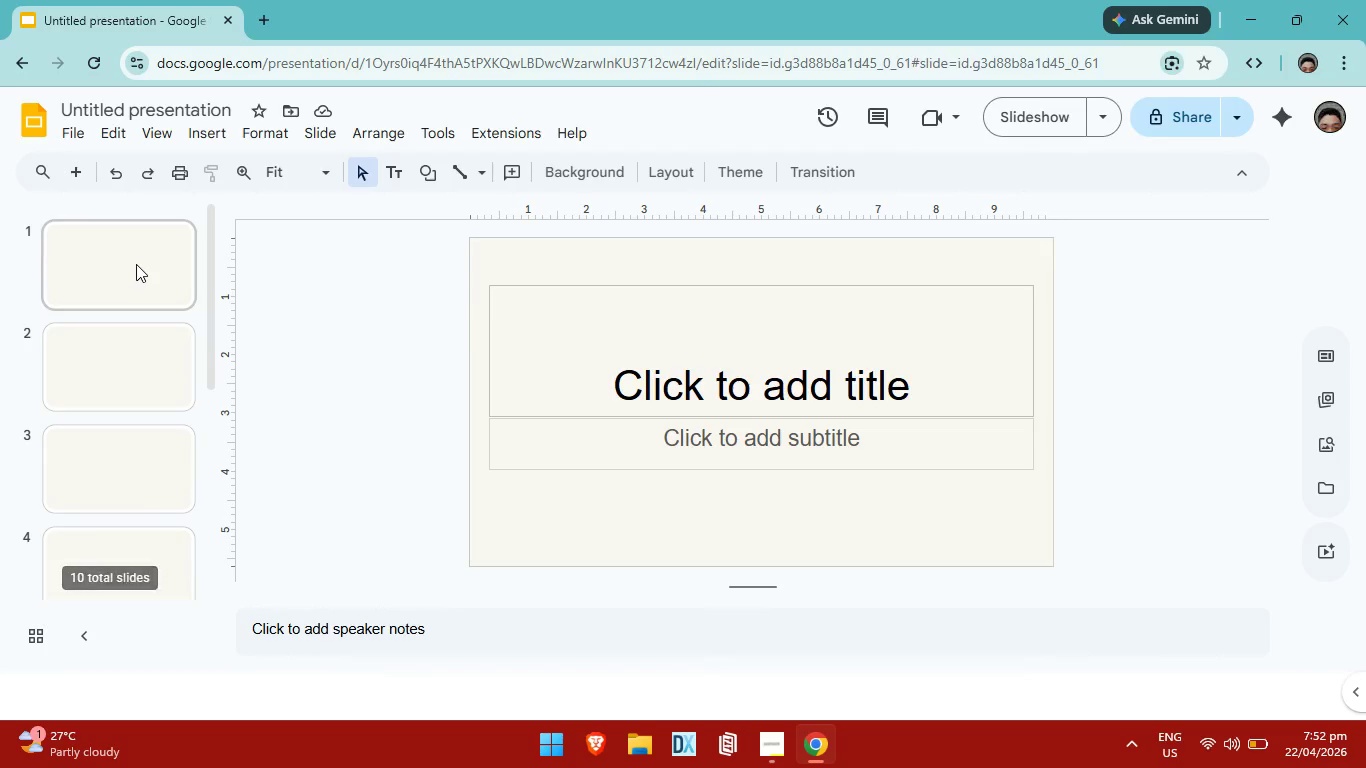 
left_click([136, 264])
 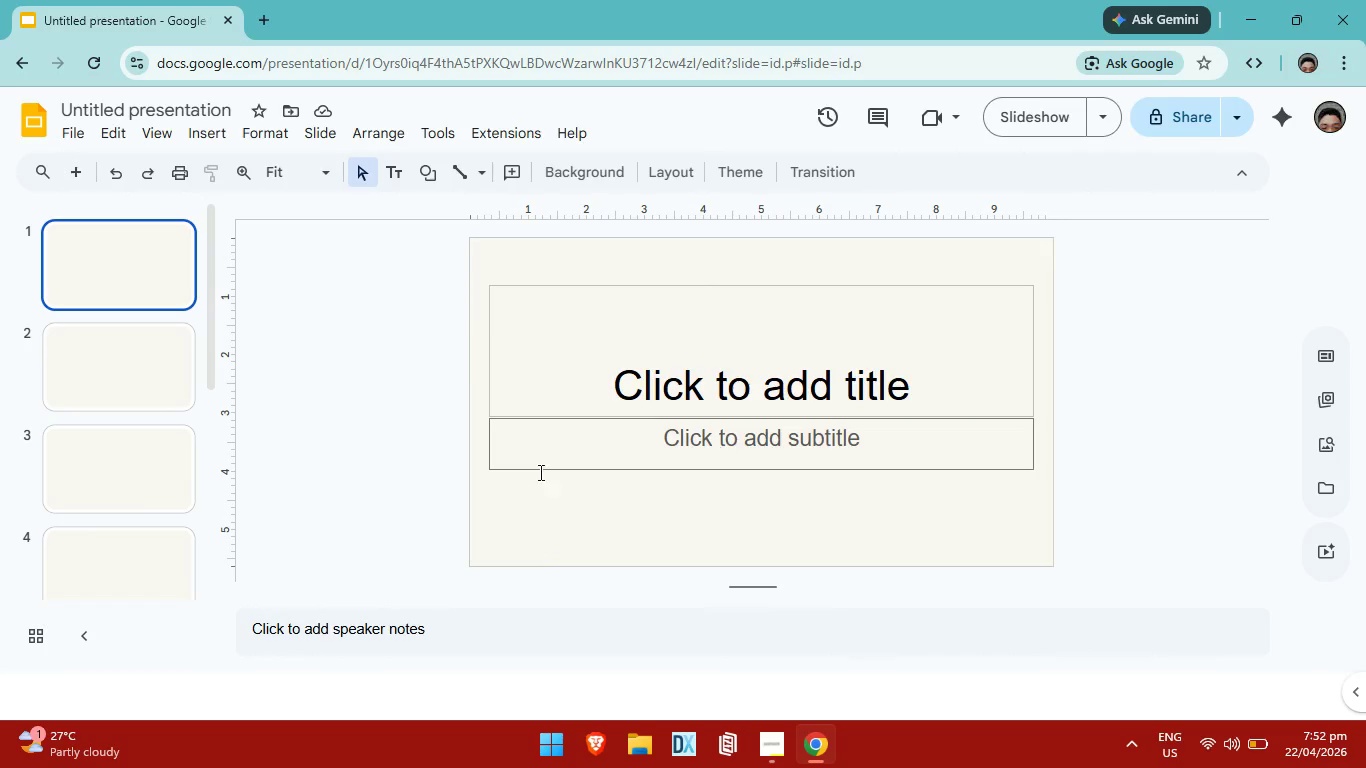 
scroll: coordinate [82, 265], scroll_direction: up, amount: 6.0
 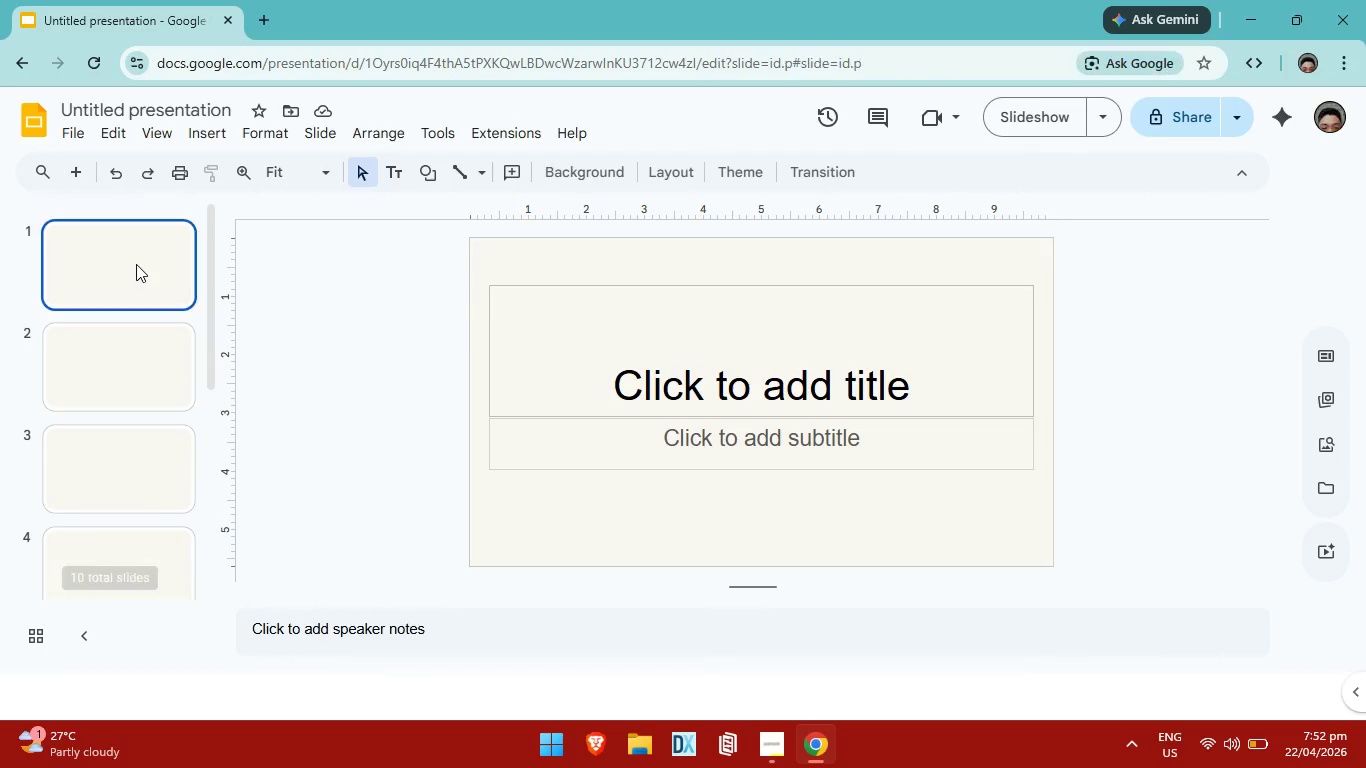 
wait(34.99)
 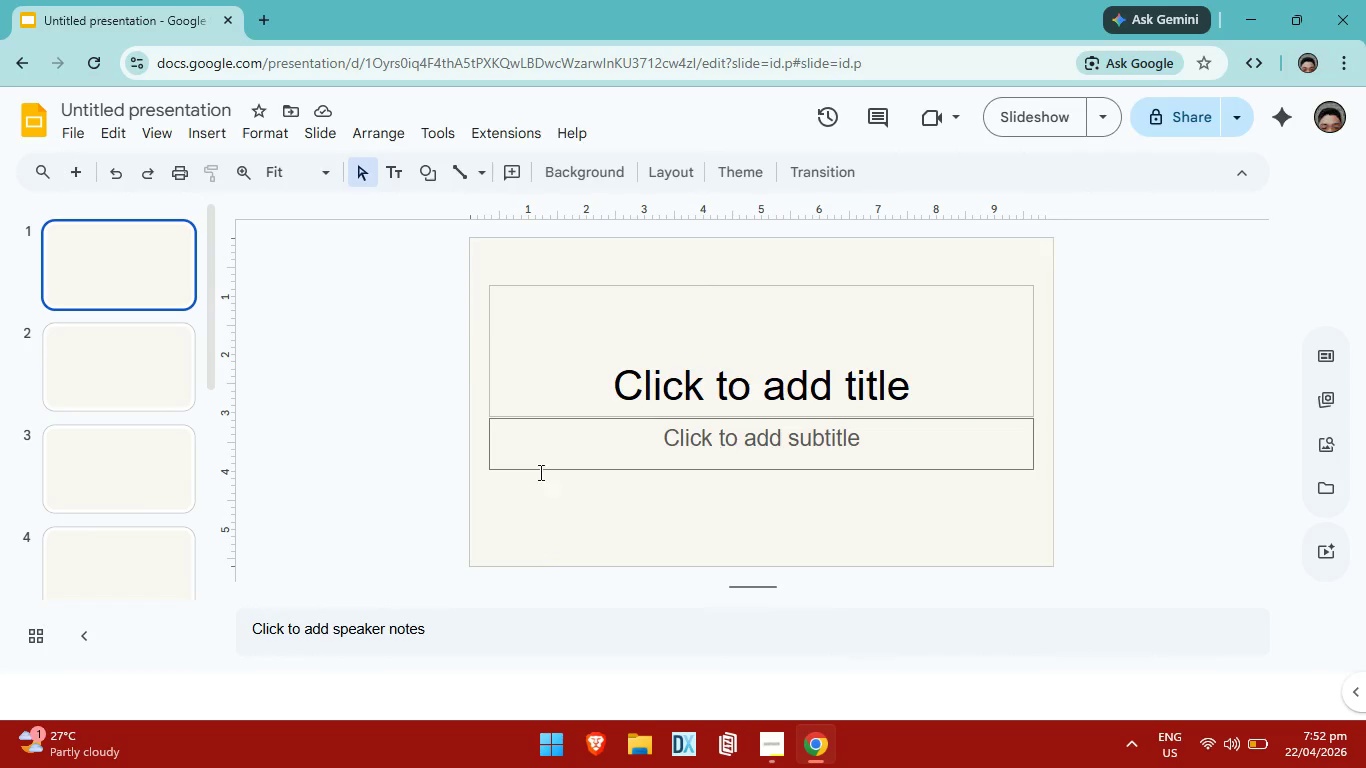 
left_click([200, 133])
 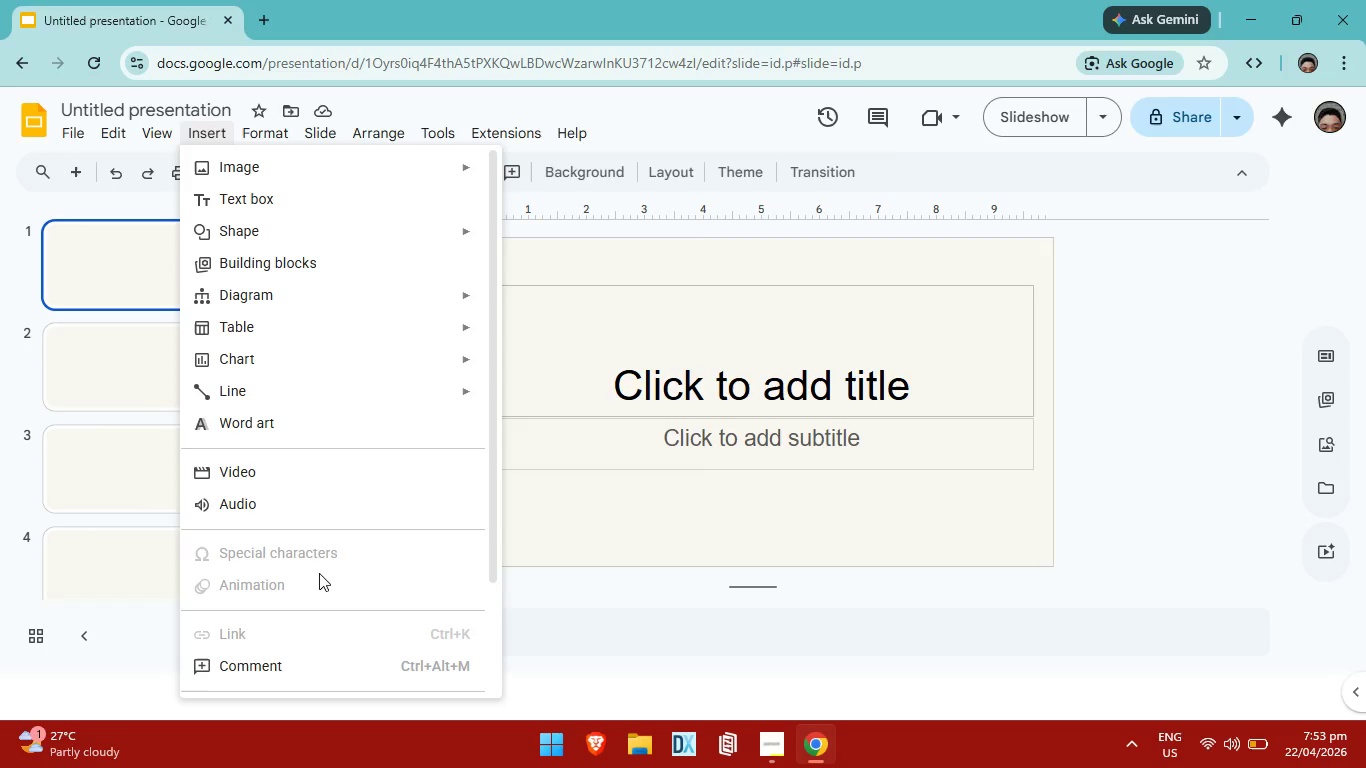 
scroll: coordinate [338, 556], scroll_direction: down, amount: 5.0
 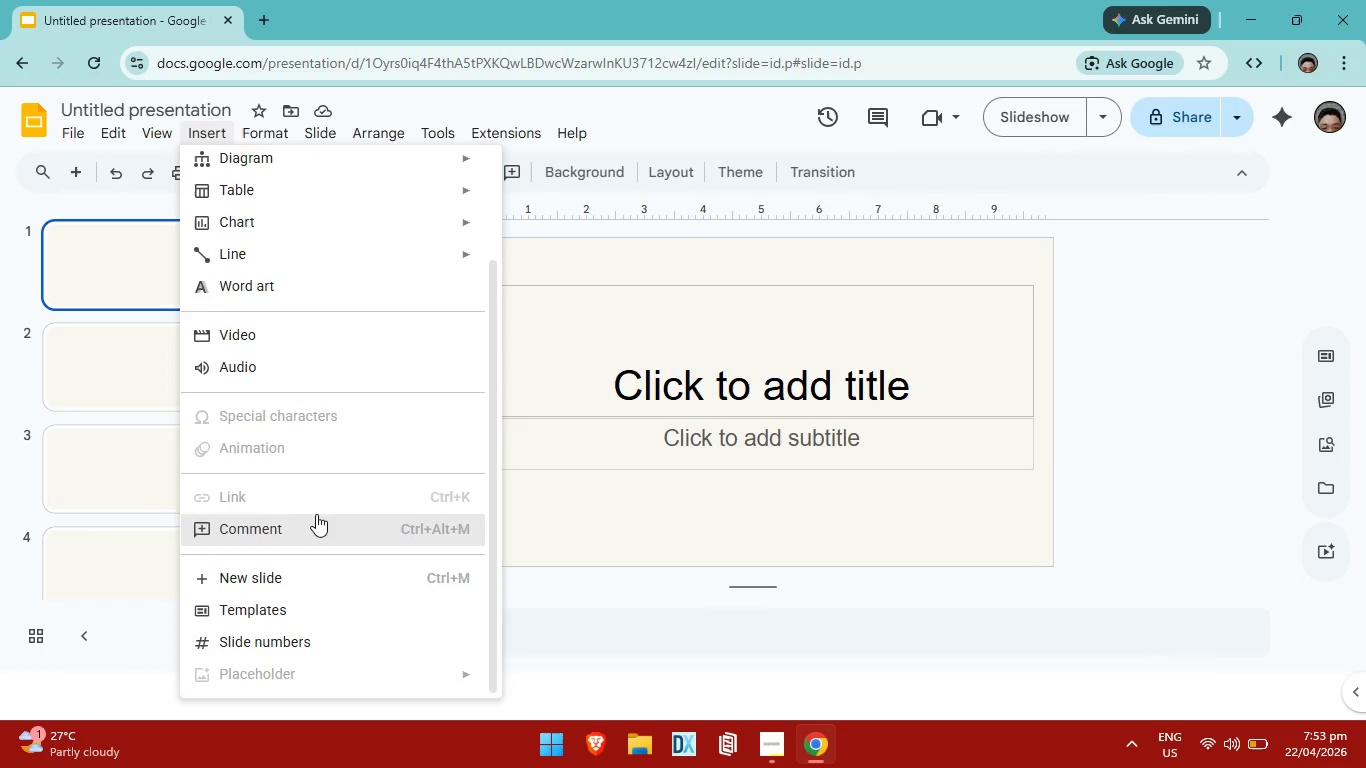 
scroll: coordinate [316, 513], scroll_direction: up, amount: 2.0
 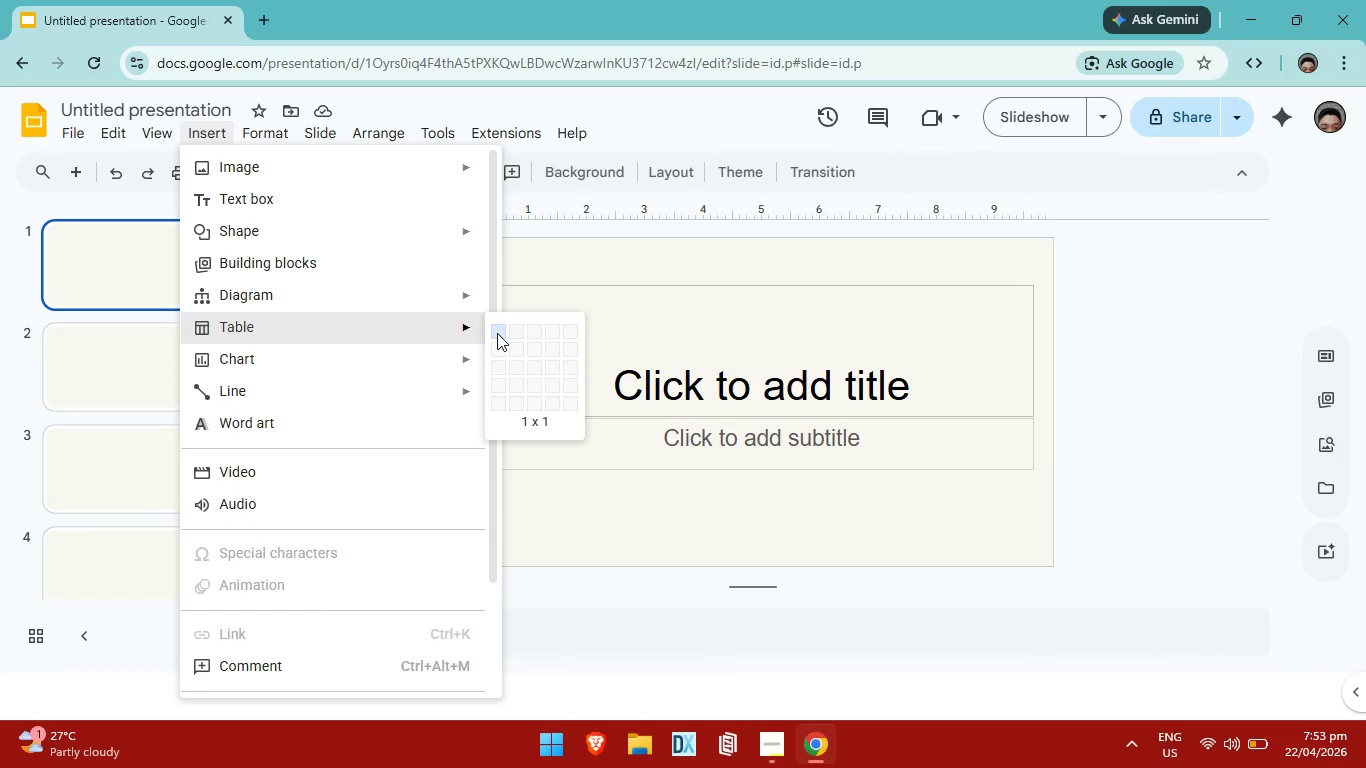 
wait(6.26)
 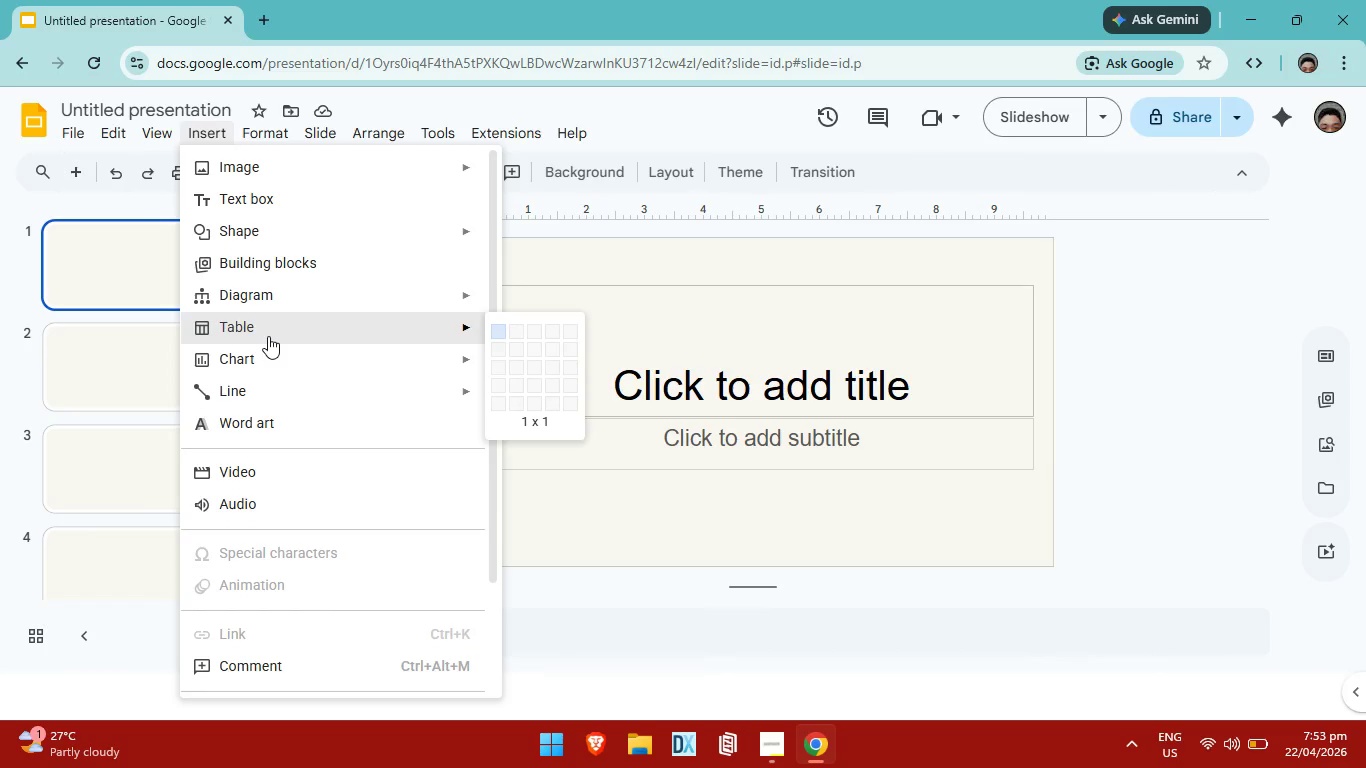 
left_click([767, 279])
 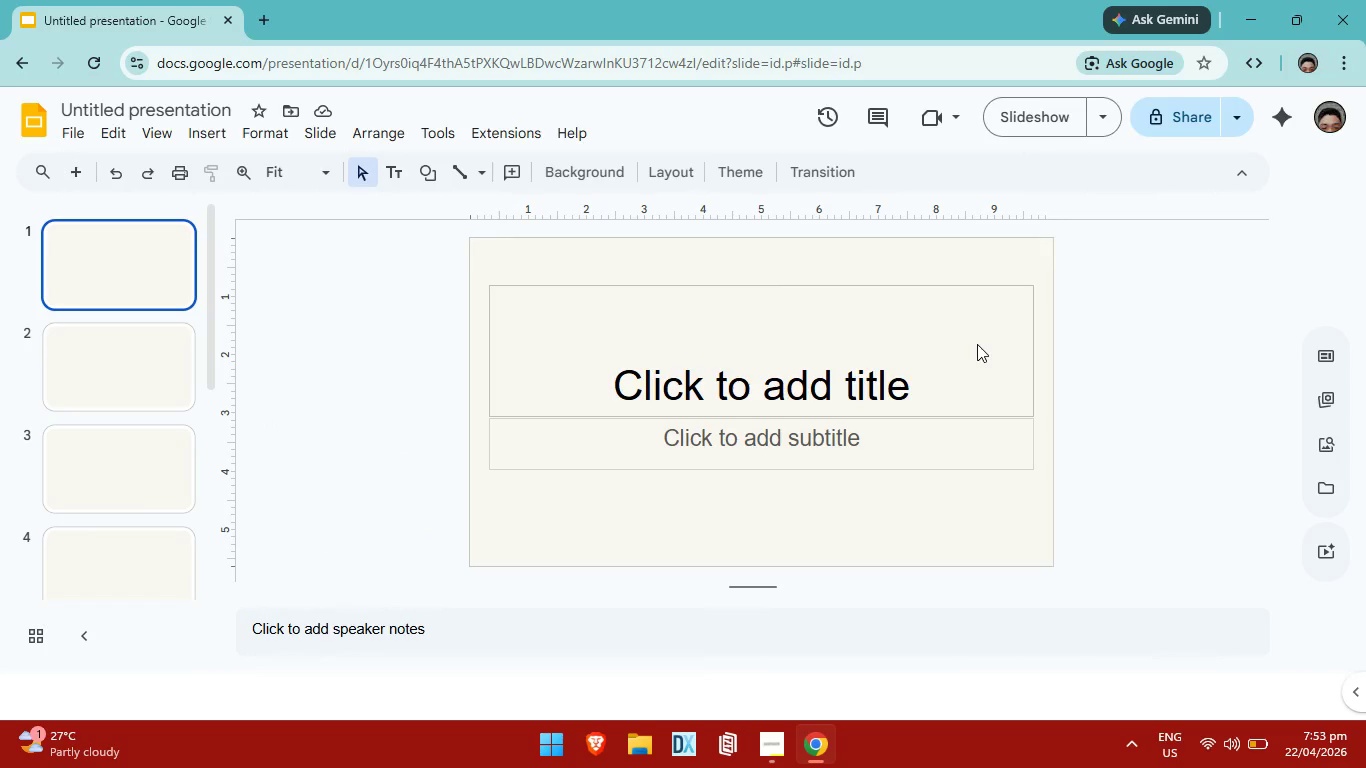 
key(Equal)
 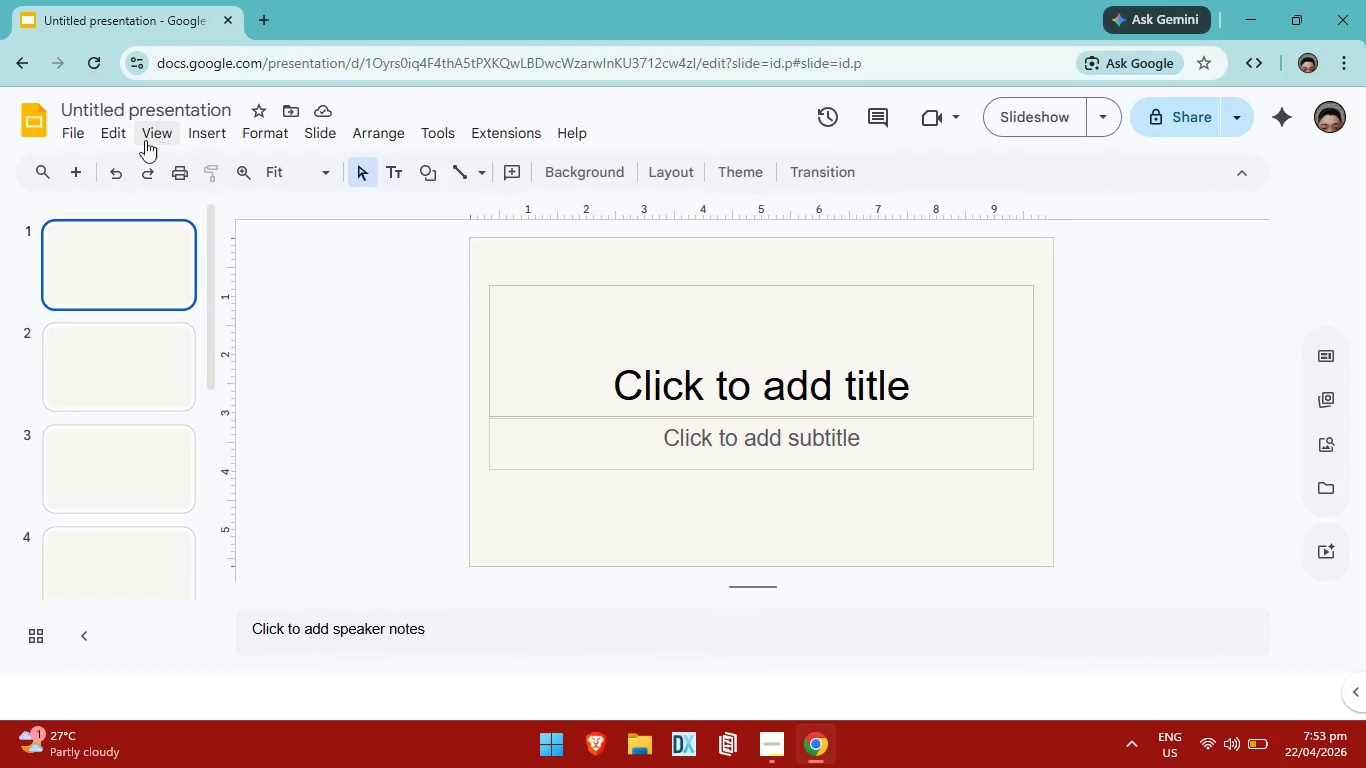 
left_click([85, 165])
 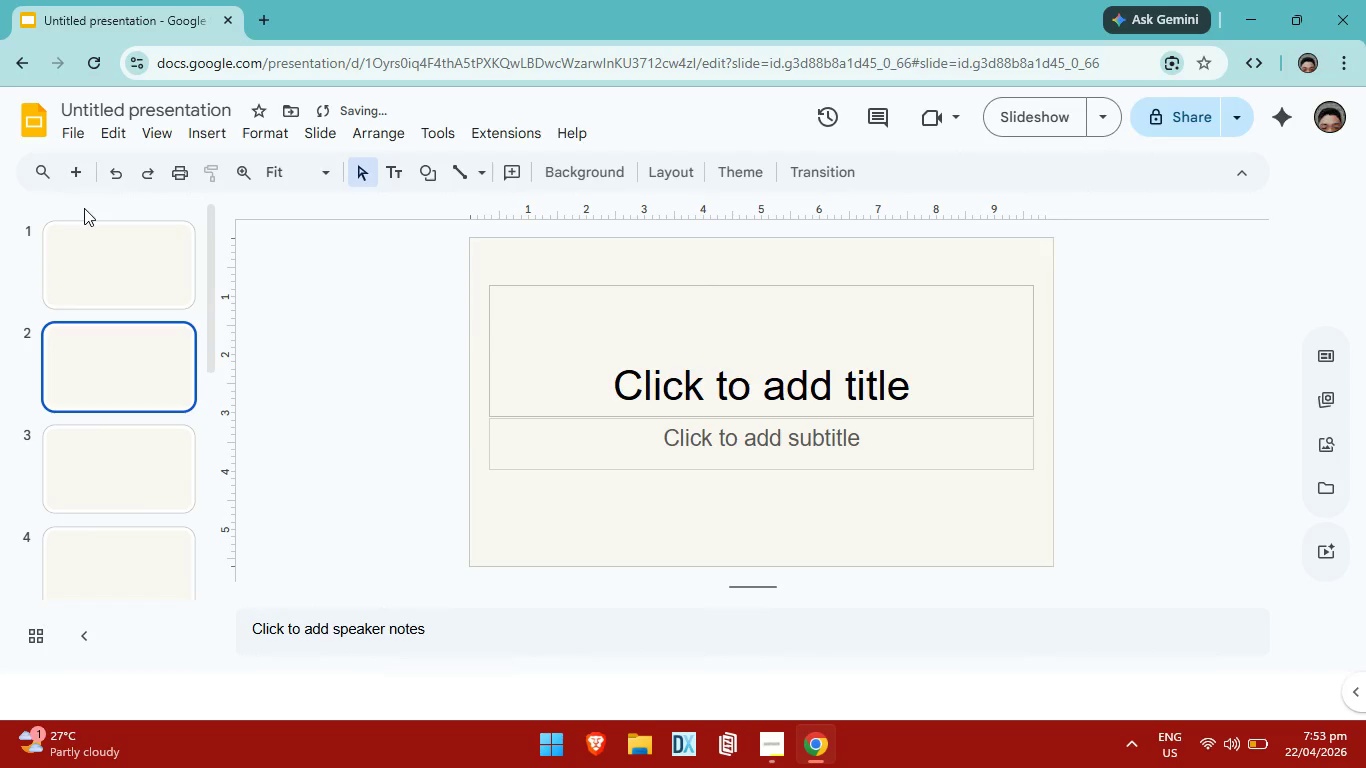 
left_click([104, 253])
 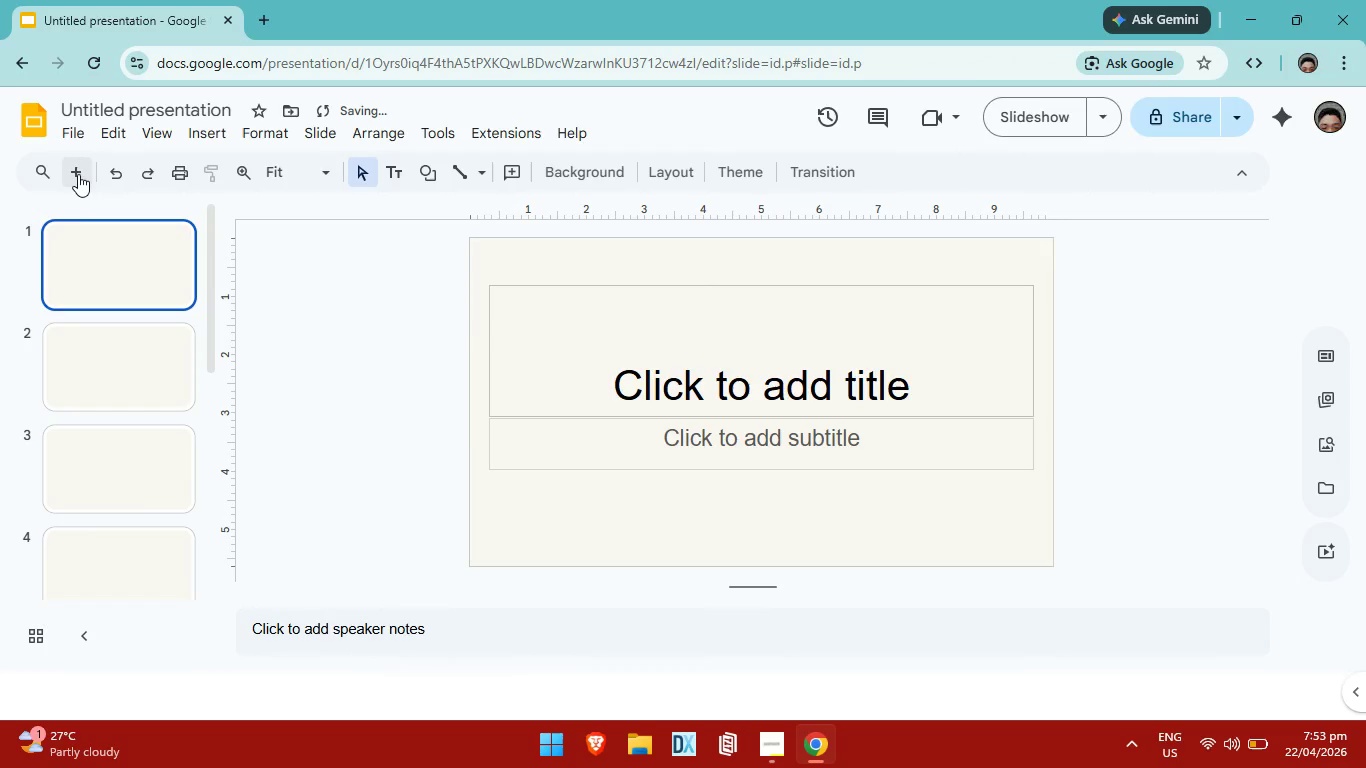 
mouse_move([113, 208])
 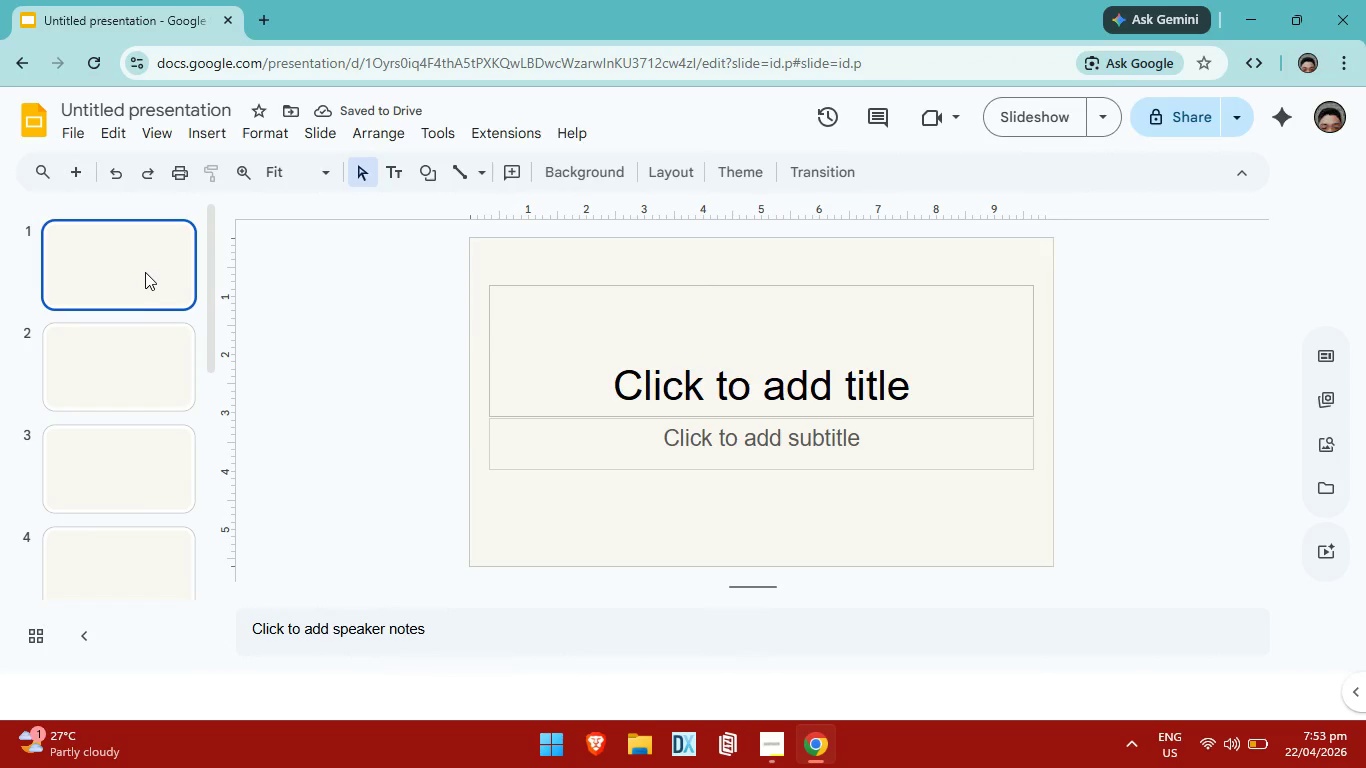 
left_click([145, 272])
 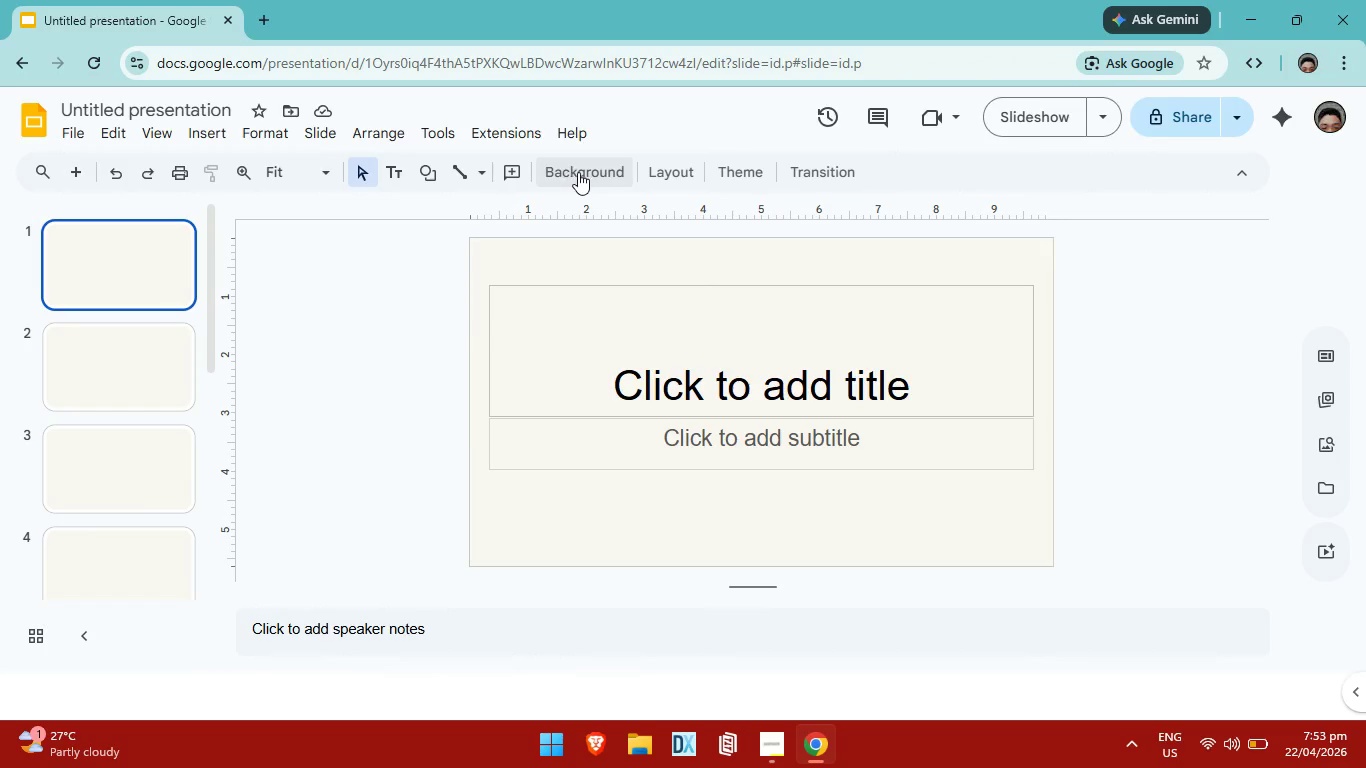 
left_click([578, 172])
 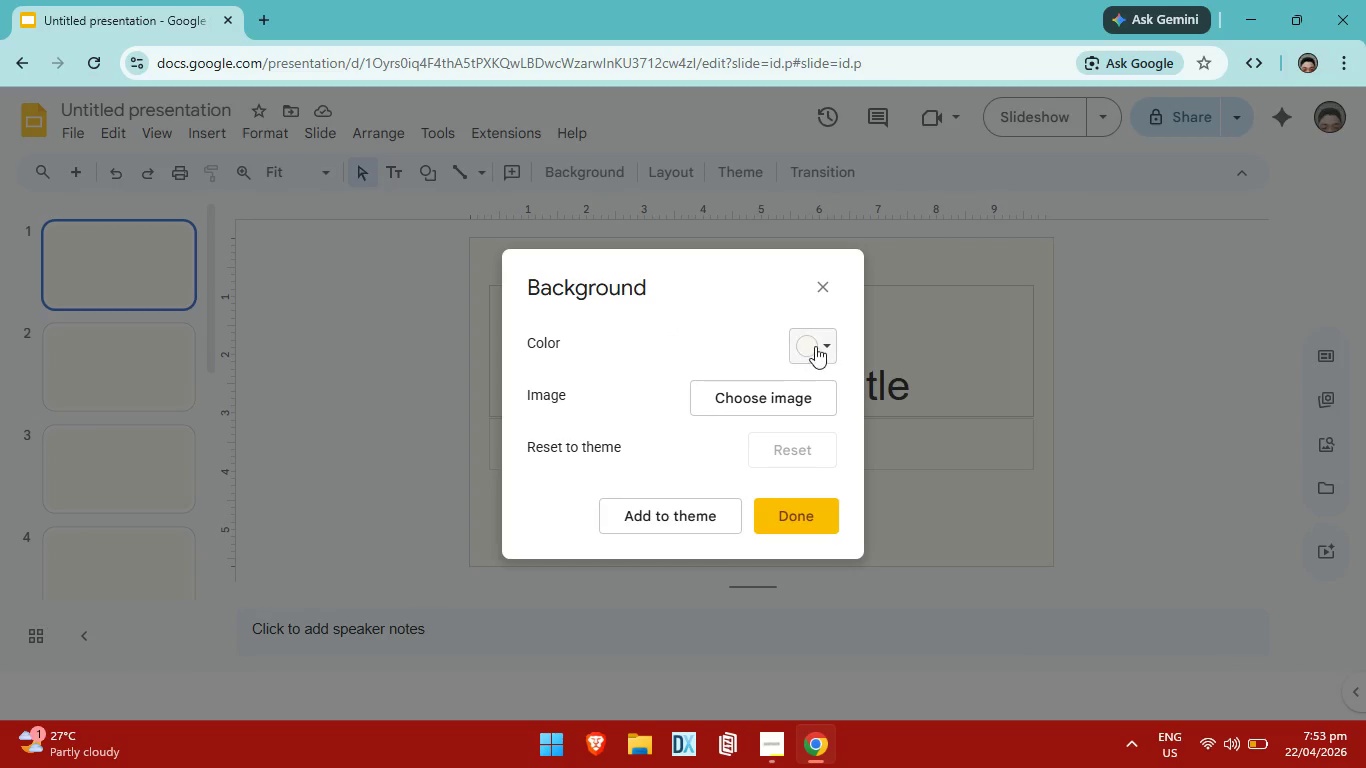 
left_click([815, 345])
 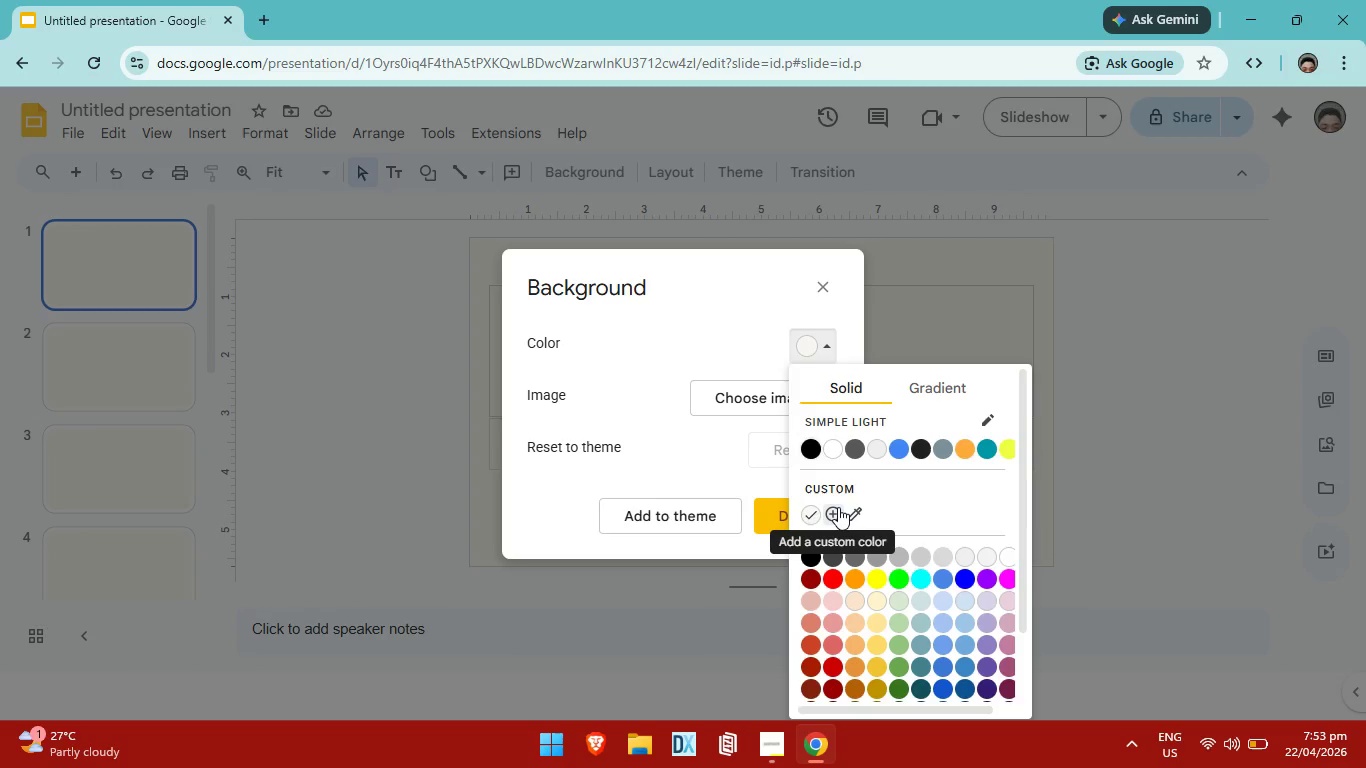 
left_click([838, 507])
 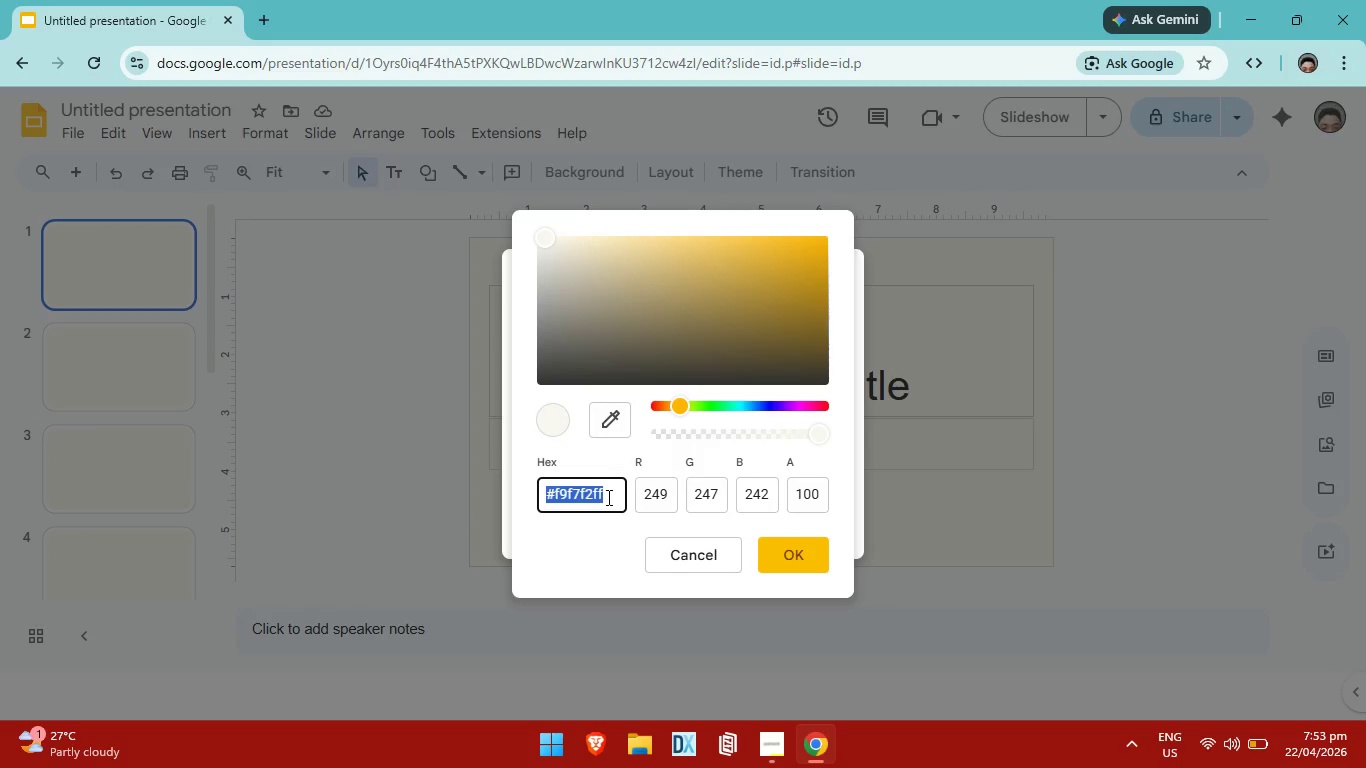 
left_click([607, 497])
 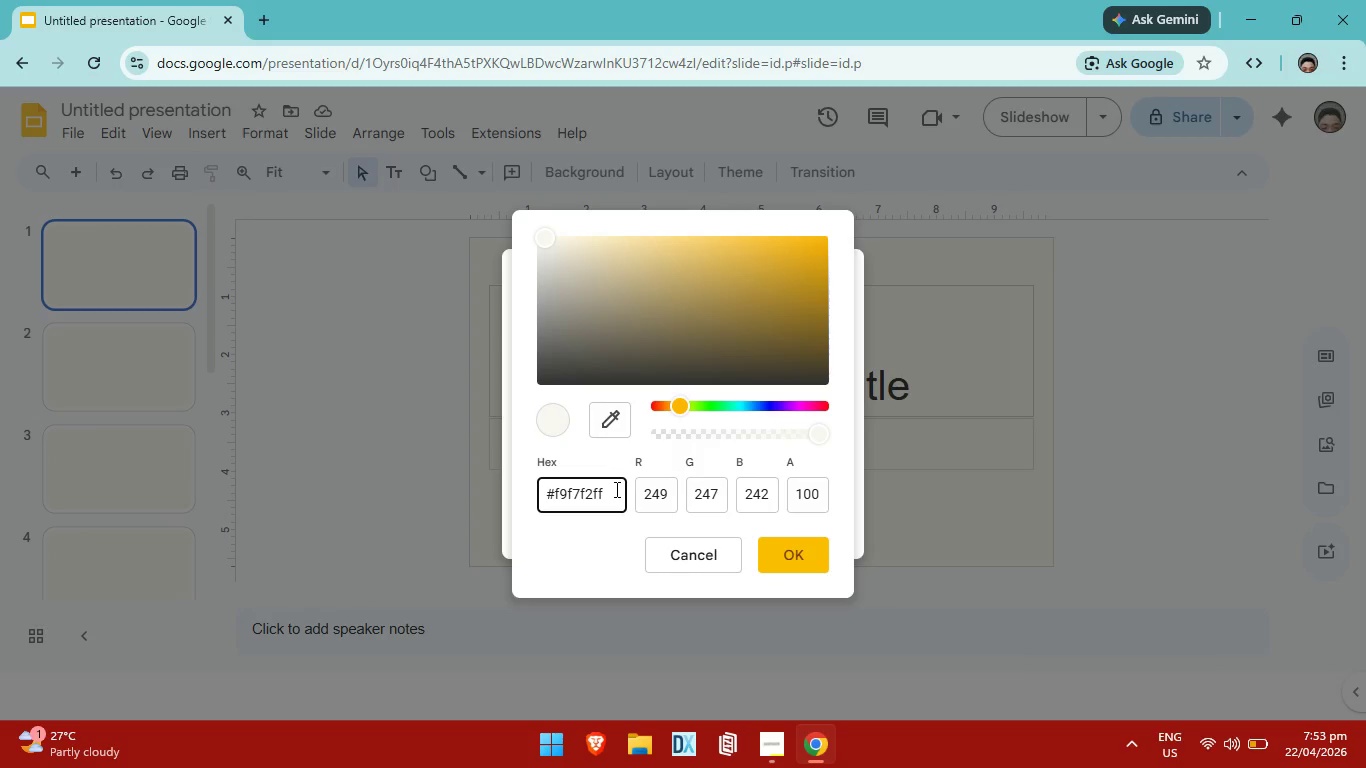 
hold_key(key=Backspace, duration=1.3)
 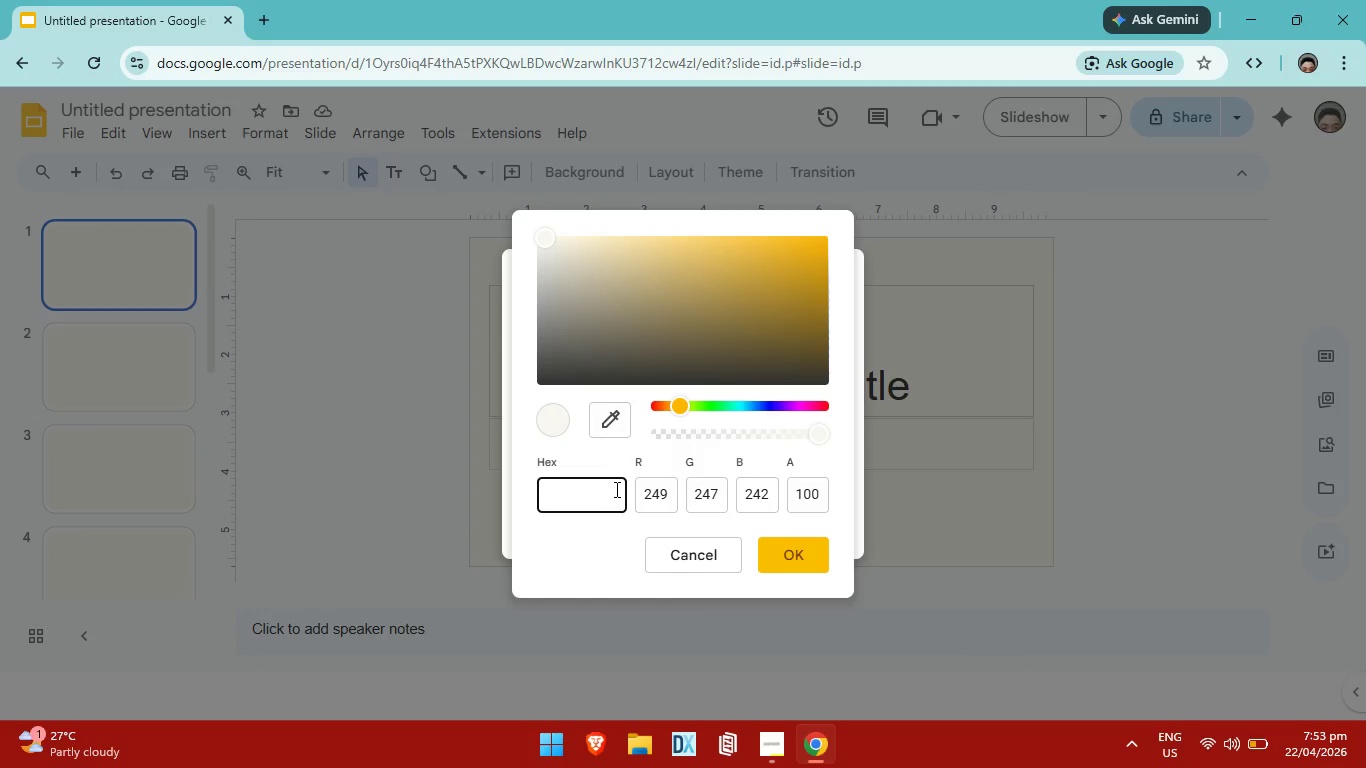 
hold_key(key=Backspace, duration=4.64)
 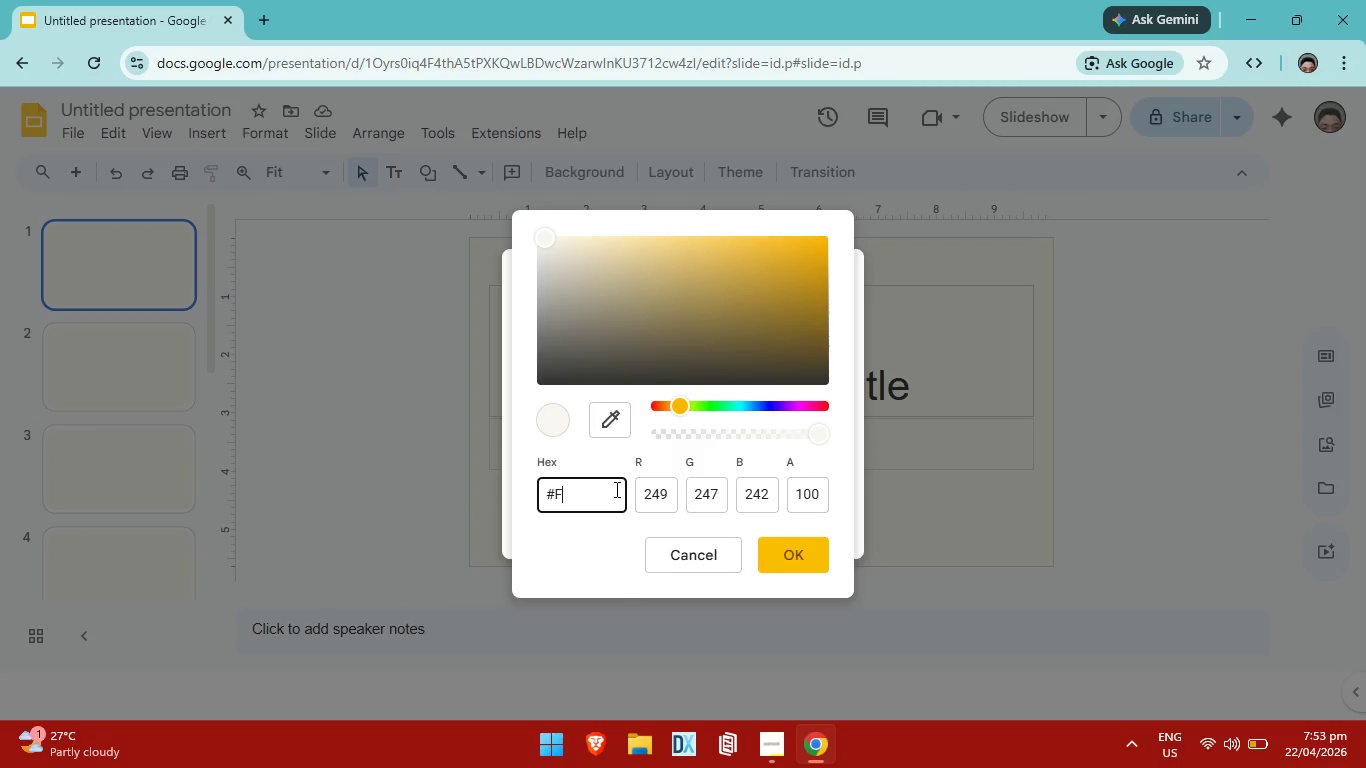 
type(#Ff9f7f2)
 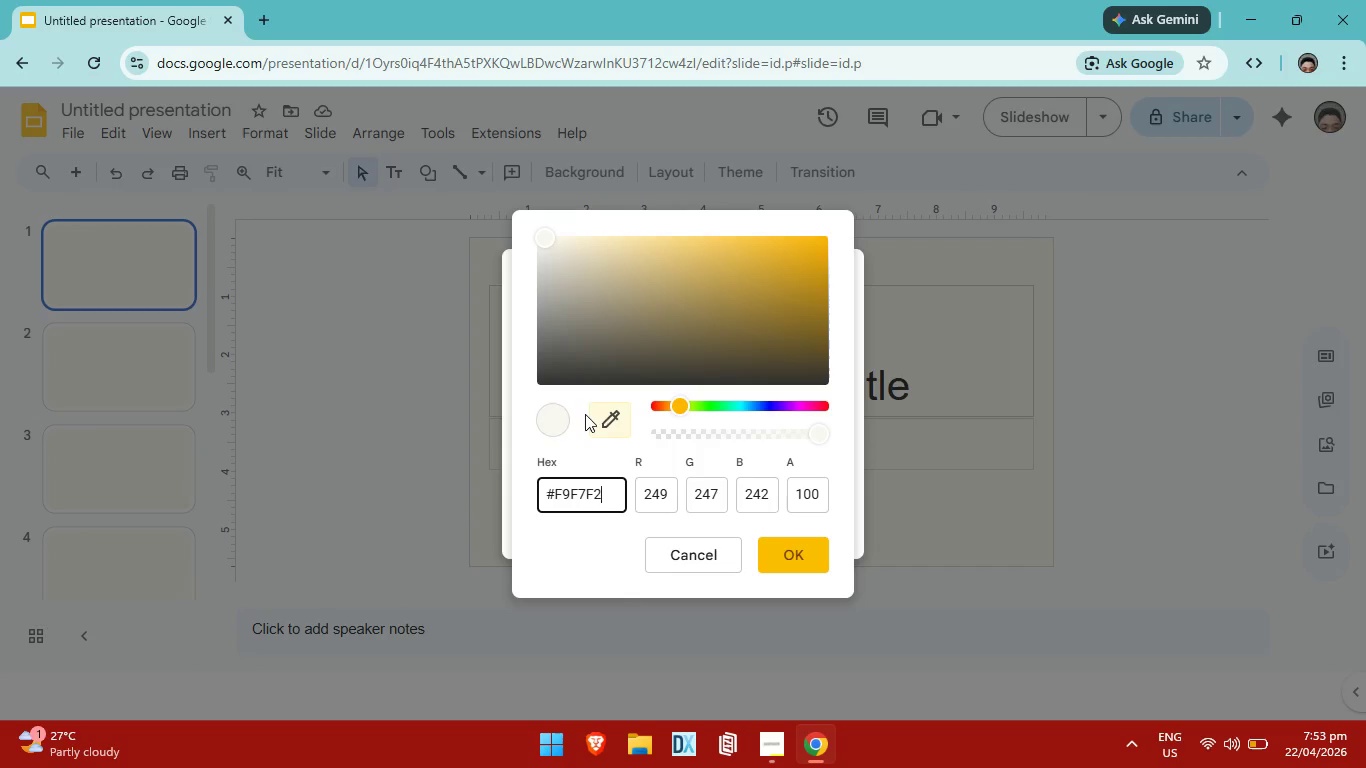 
left_click([545, 420])
 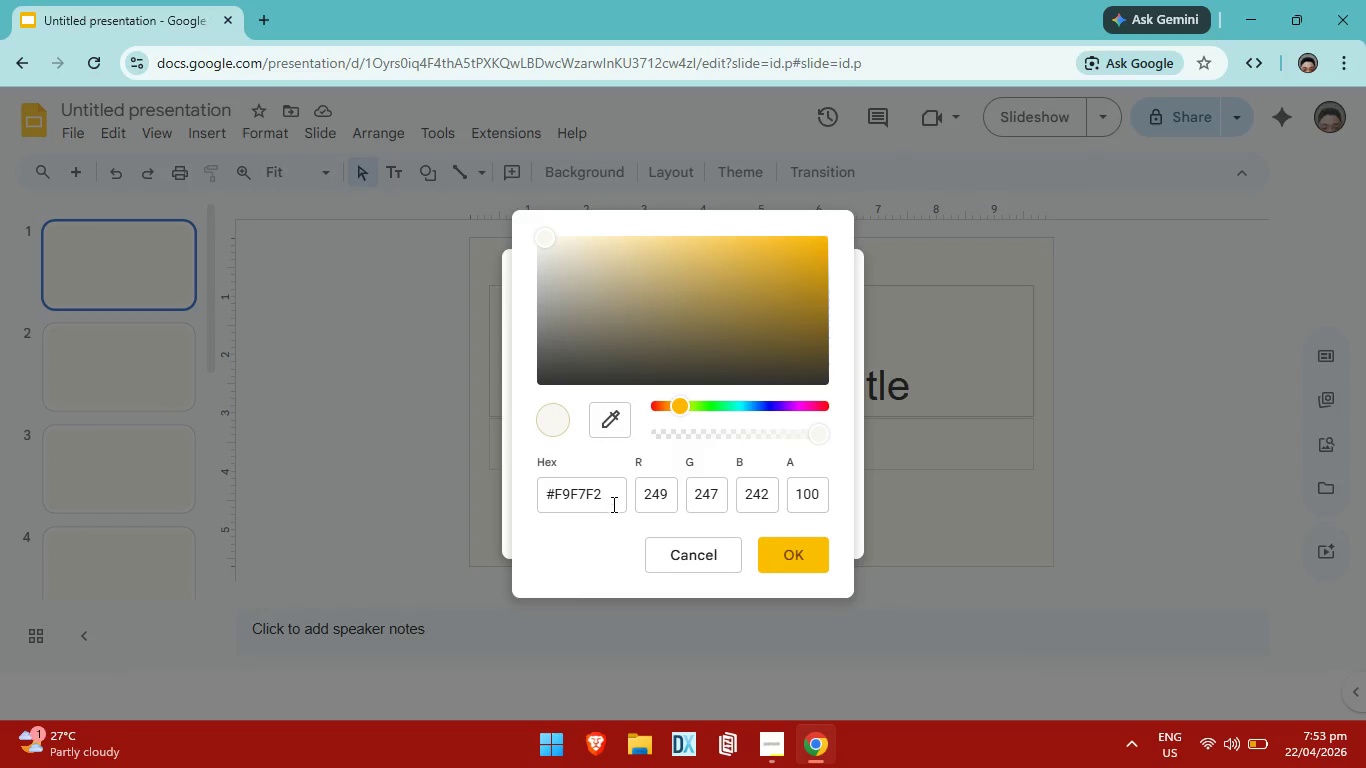 
left_click([612, 499])
 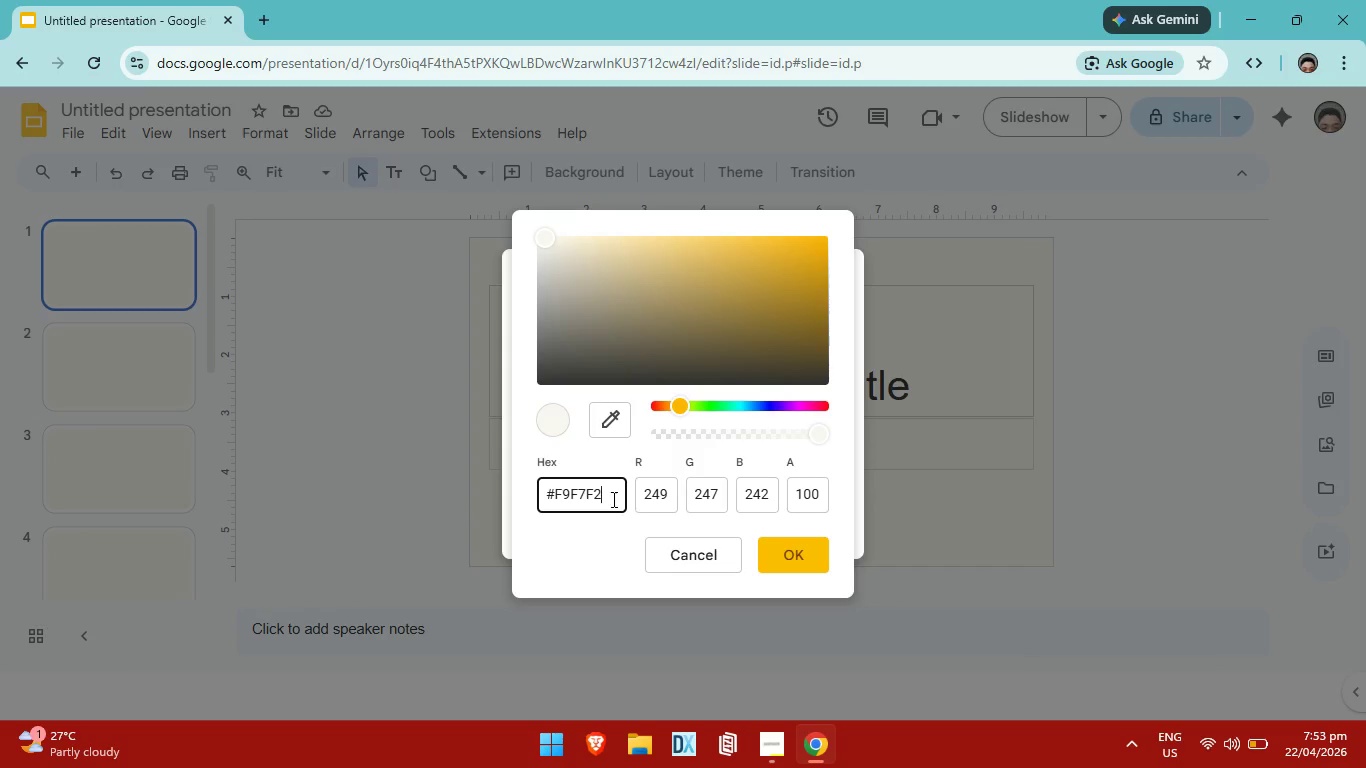 
left_click([821, 551])
 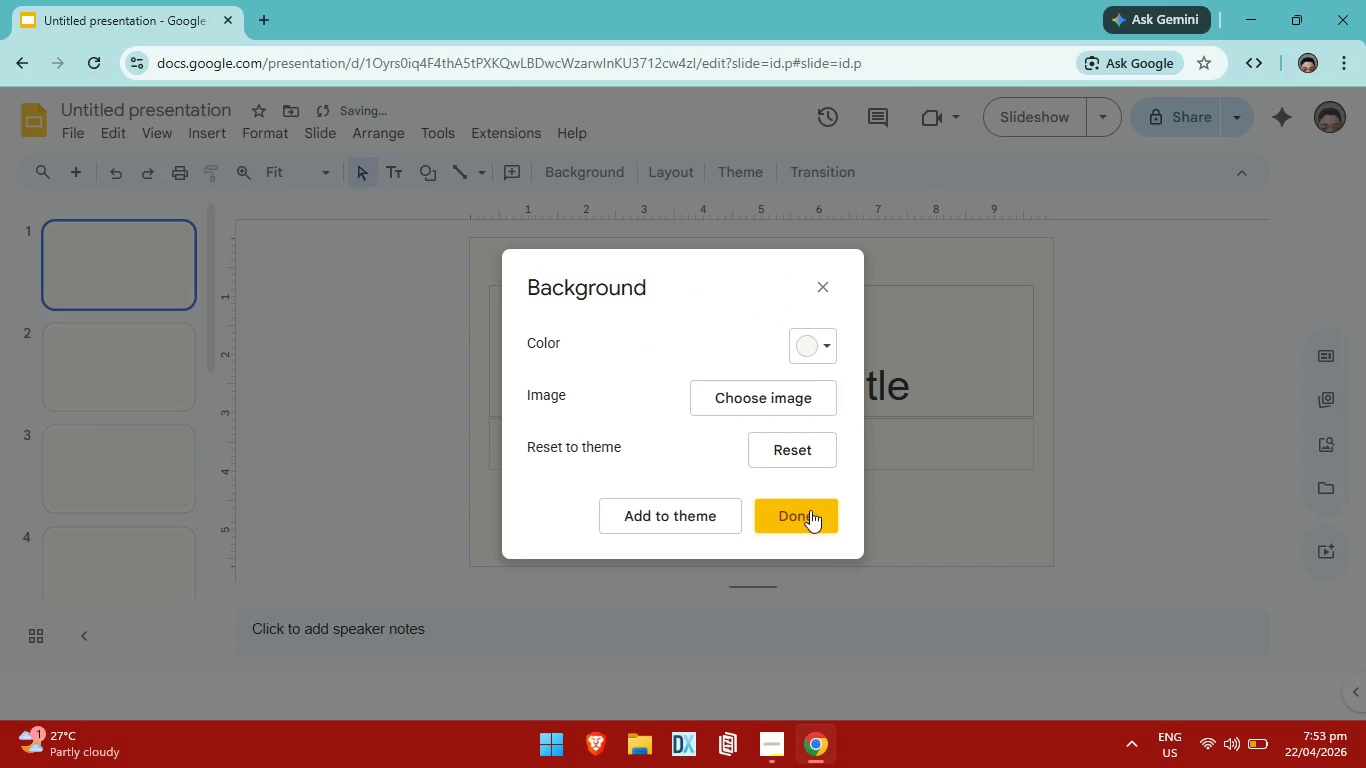 
left_click([810, 510])
 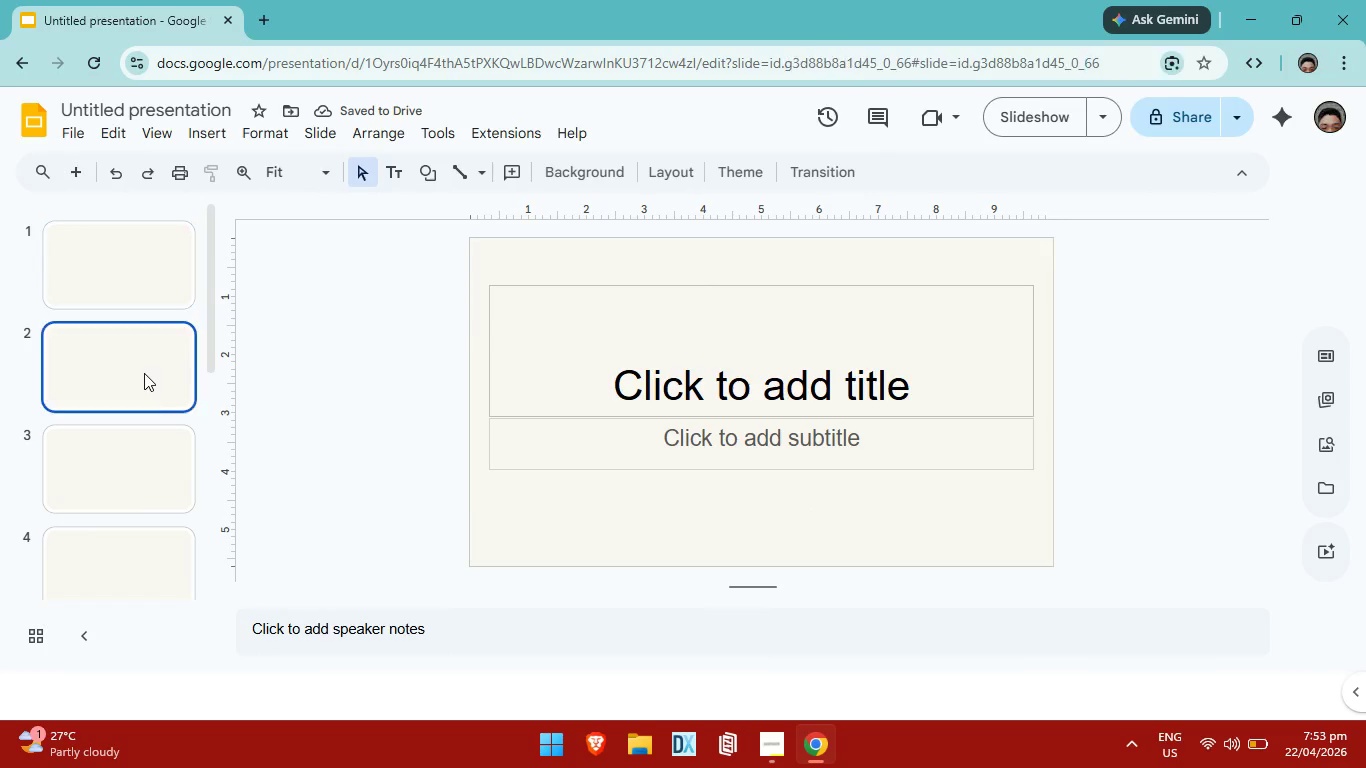 
double_click([153, 490])
 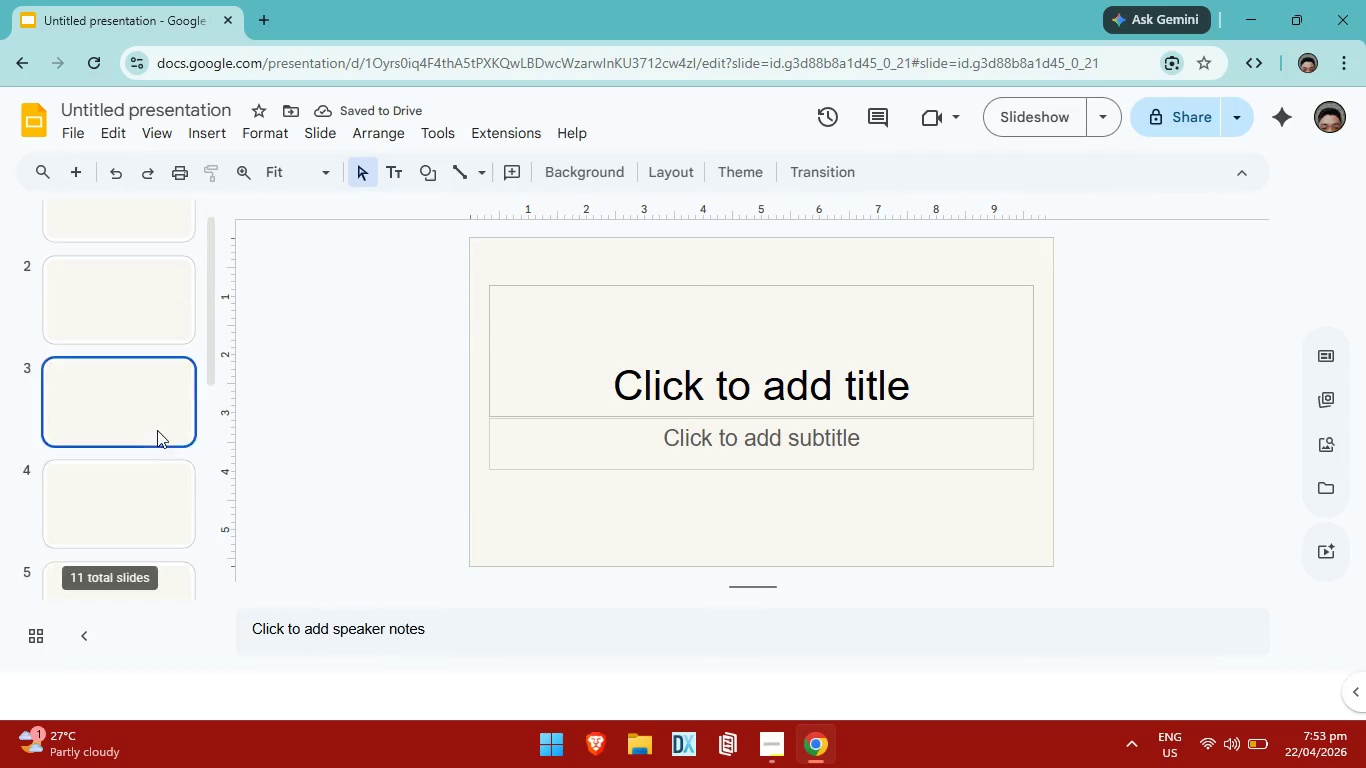 
scroll: coordinate [157, 430], scroll_direction: down, amount: 6.0
 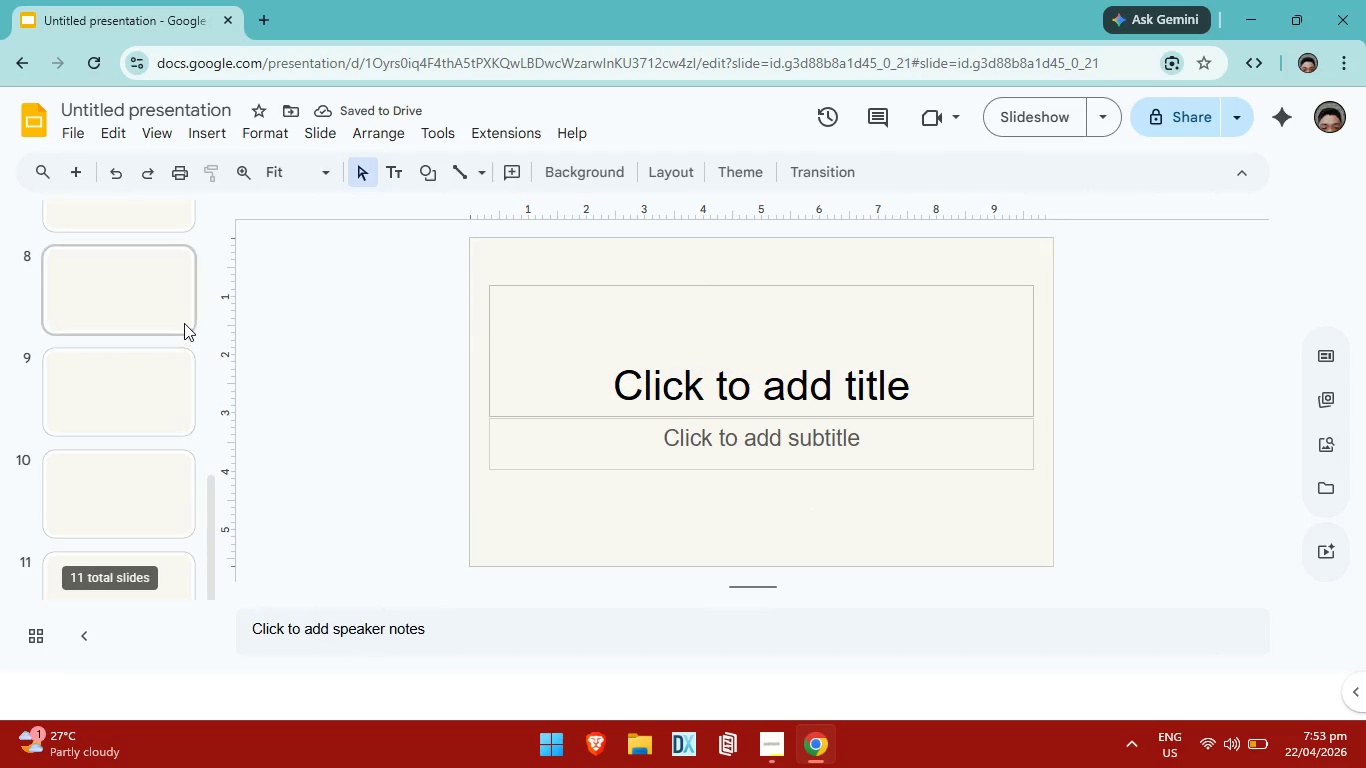 
left_click([184, 323])
 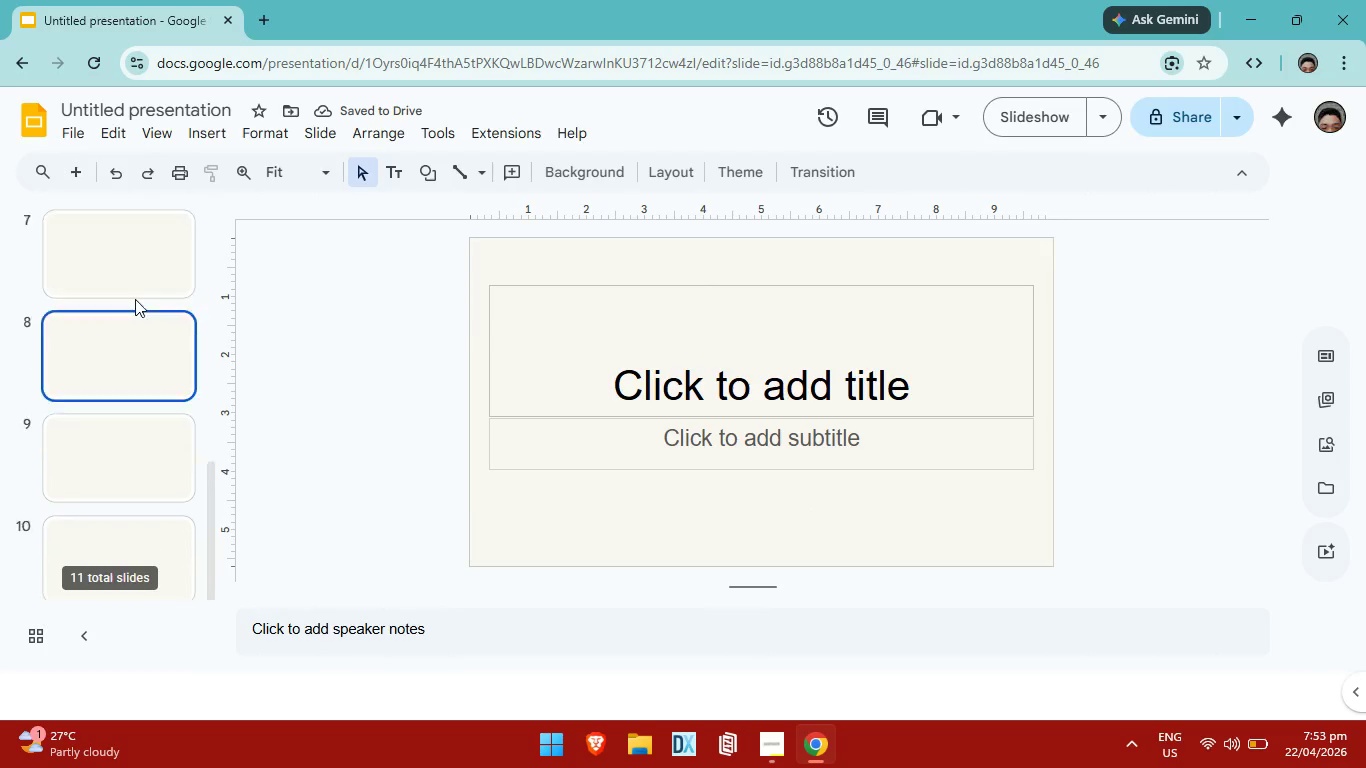 
left_click([142, 283])
 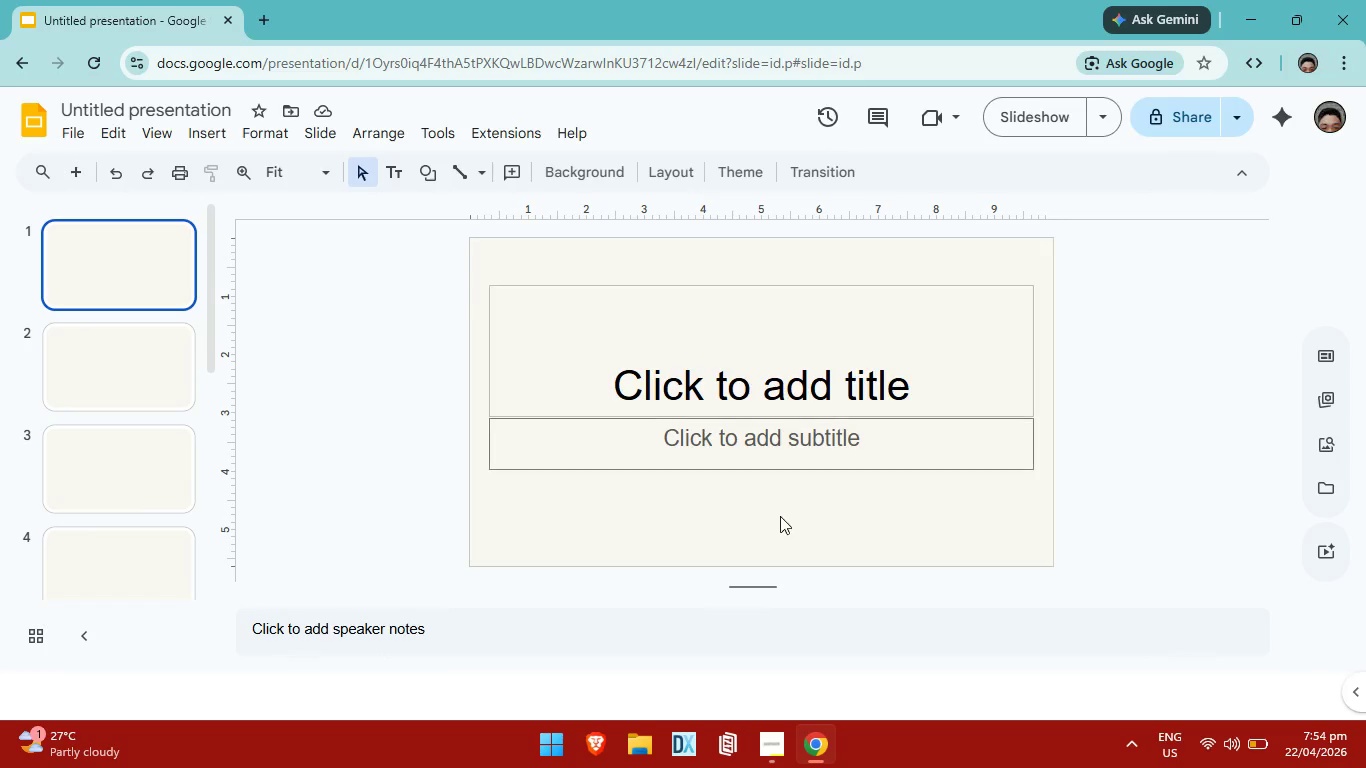 
scroll: coordinate [135, 299], scroll_direction: up, amount: 7.0
 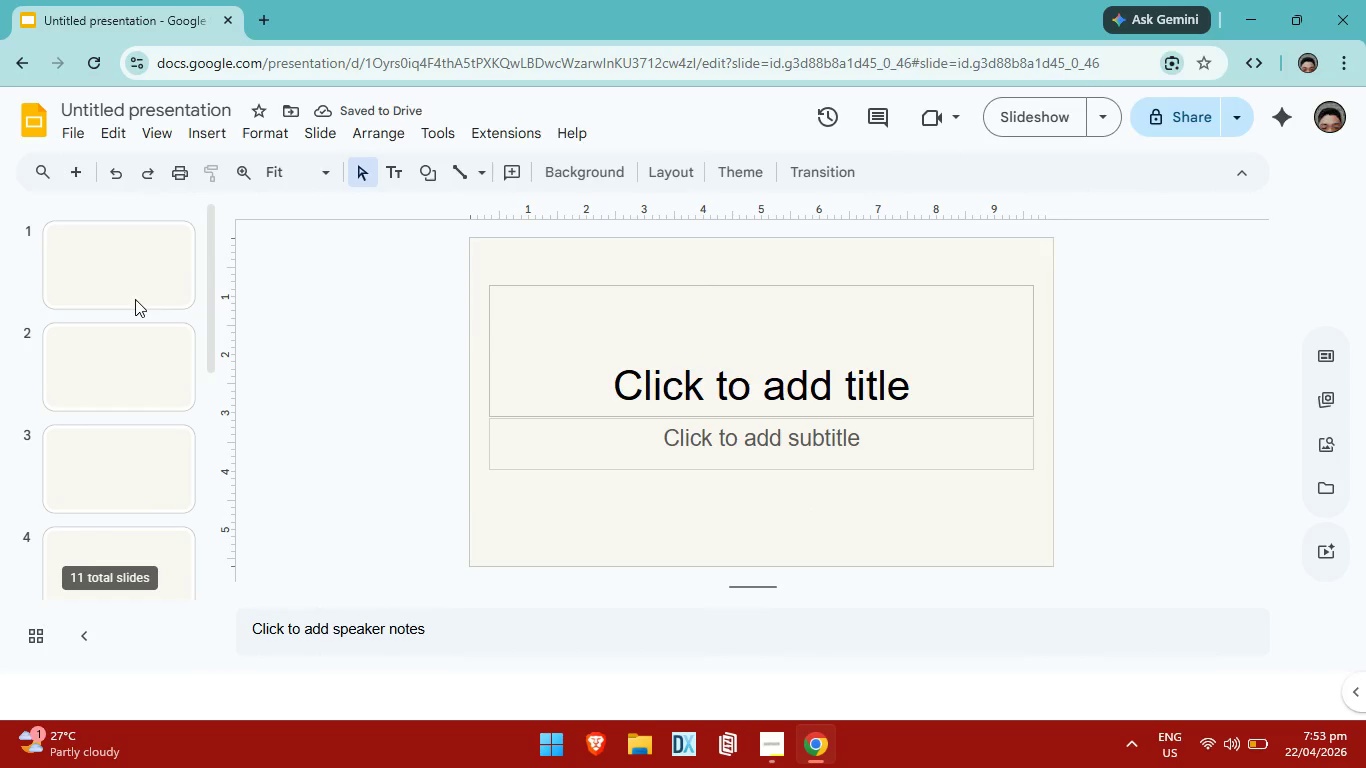 
left_click([792, 524])
 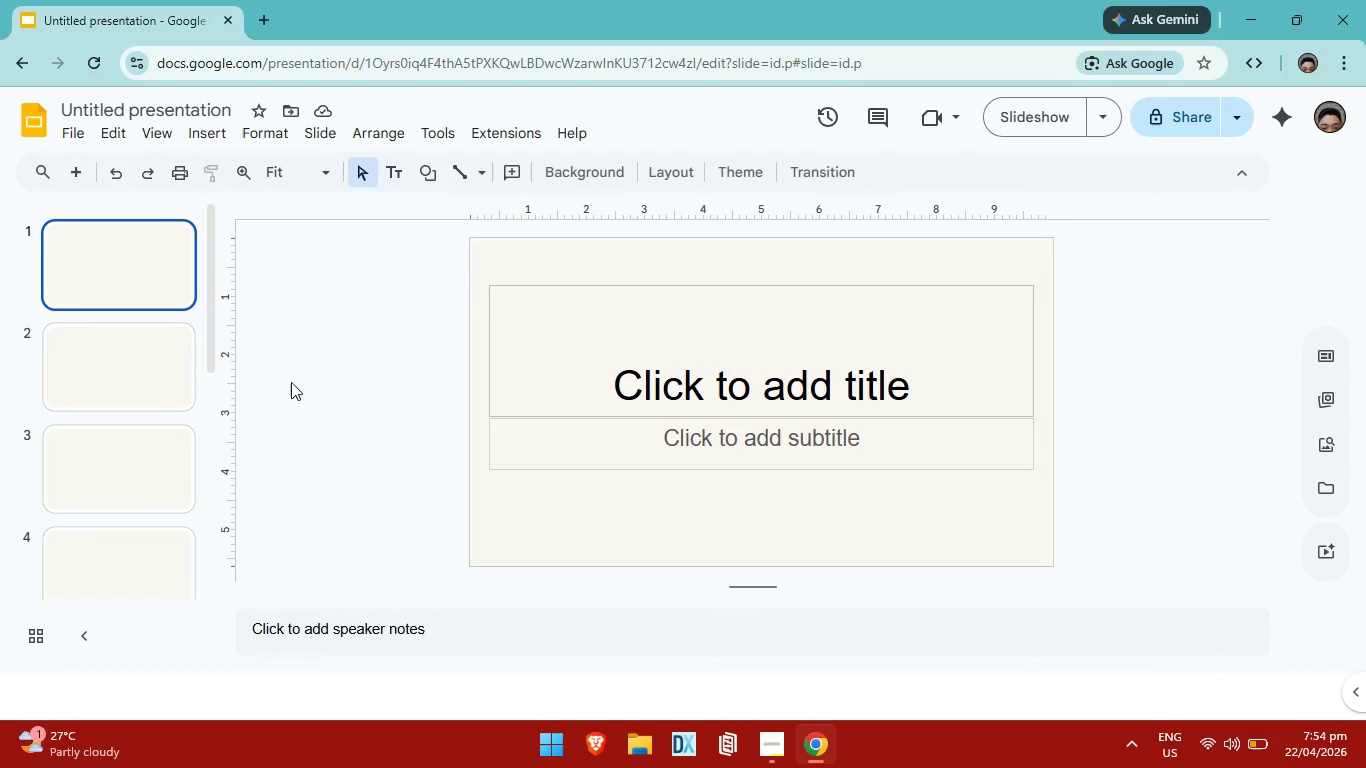 
left_click([115, 370])
 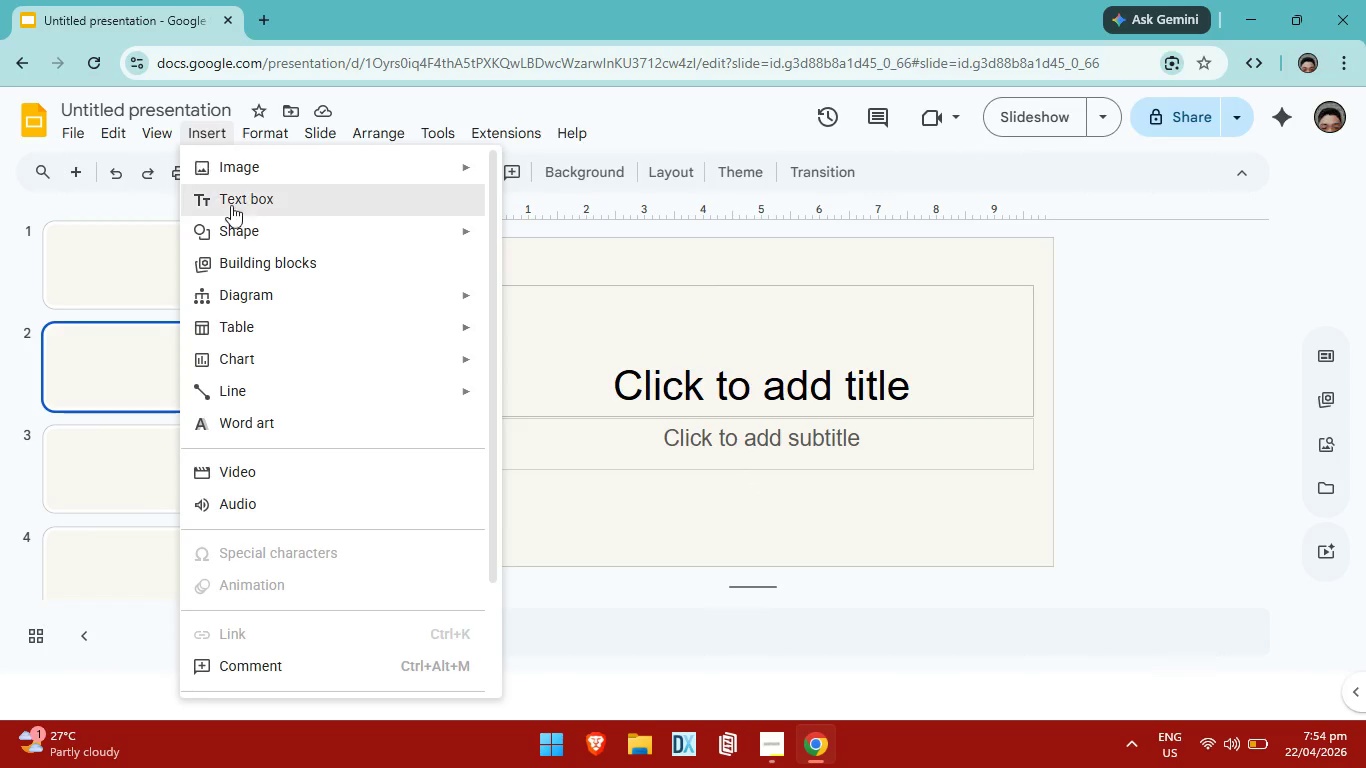 
left_click([239, 200])
 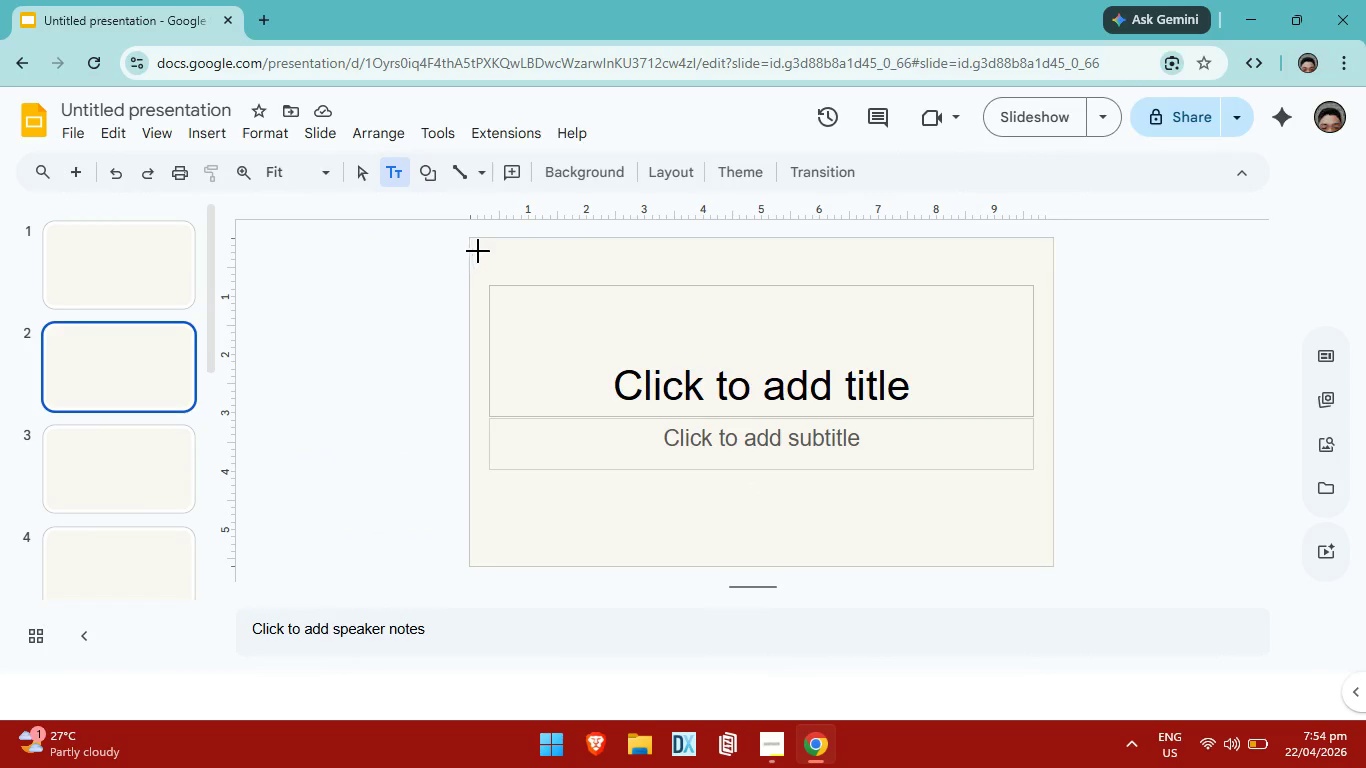 
left_click_drag(start_coordinate=[468, 243], to_coordinate=[1051, 272])
 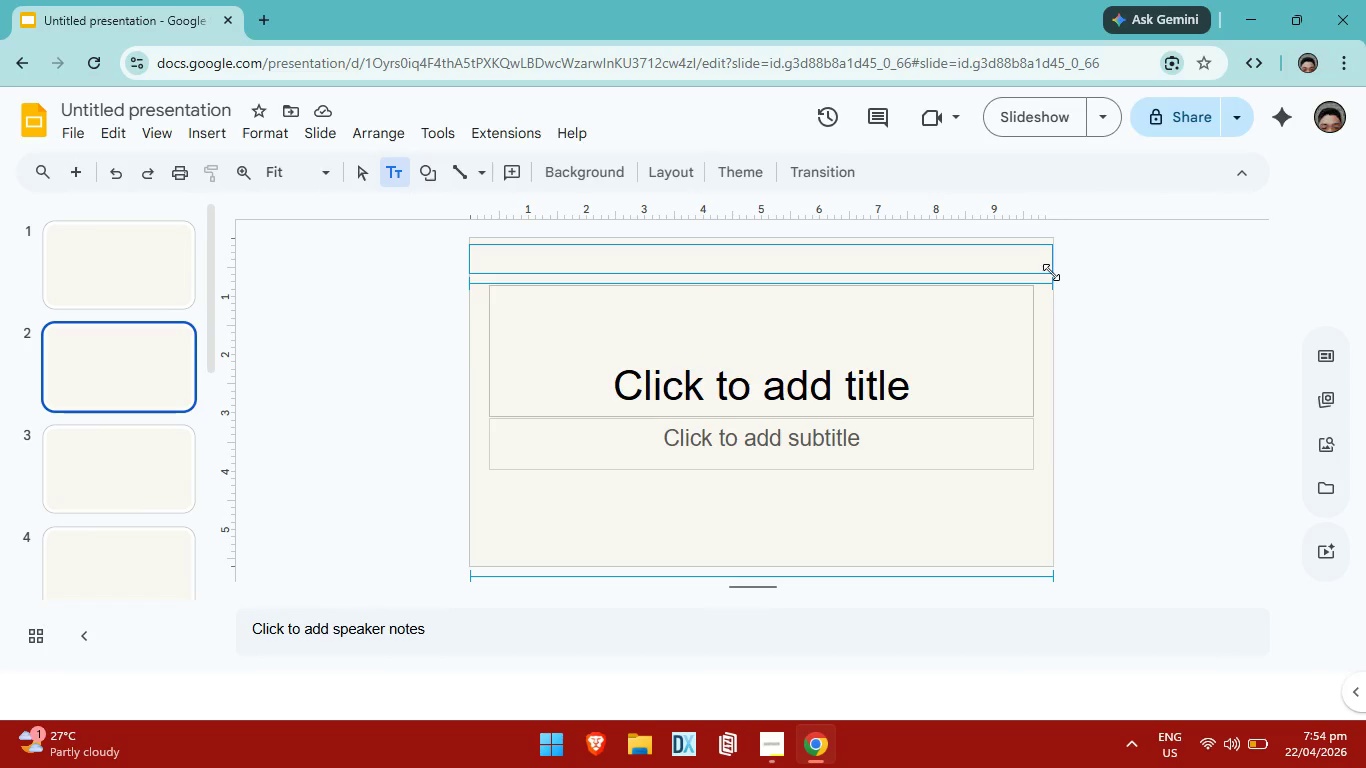 
left_click([1131, 316])
 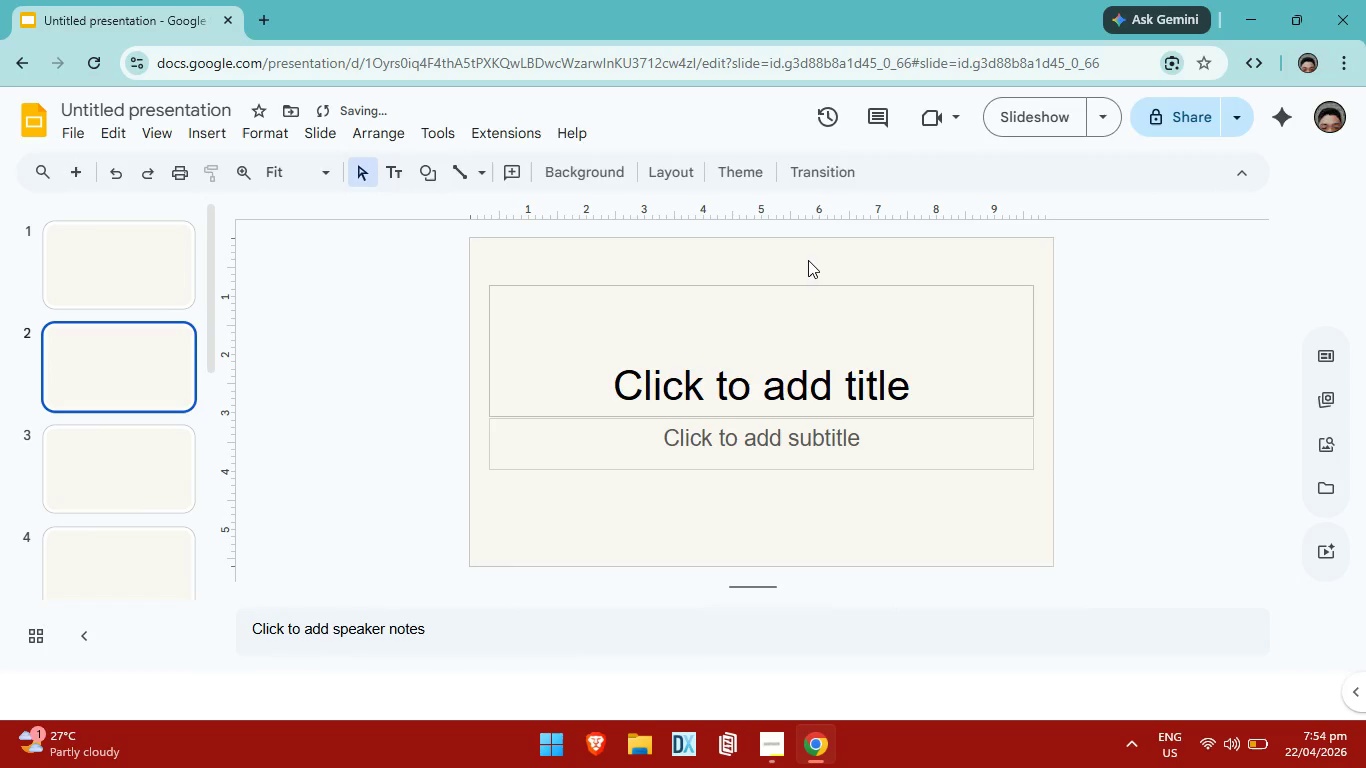 
left_click([809, 259])
 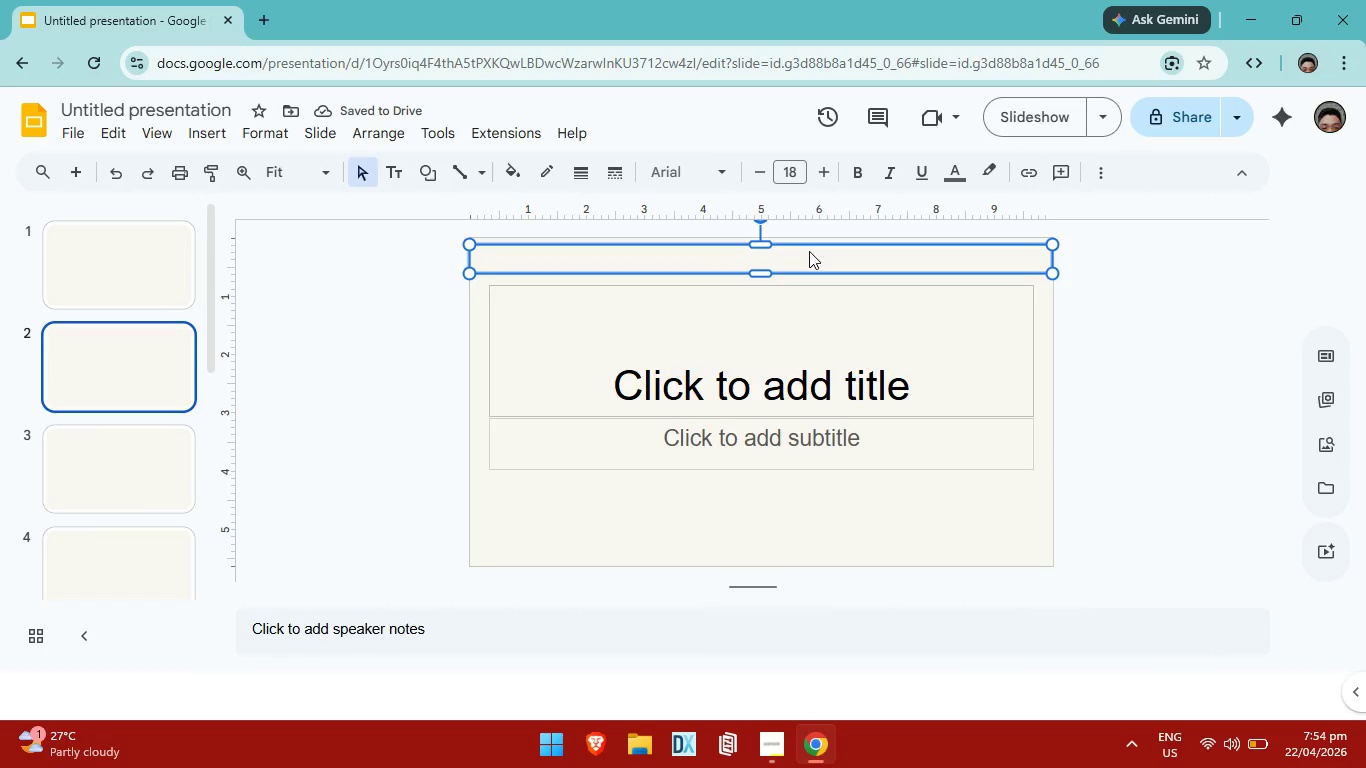 
key(ArrowUp)
 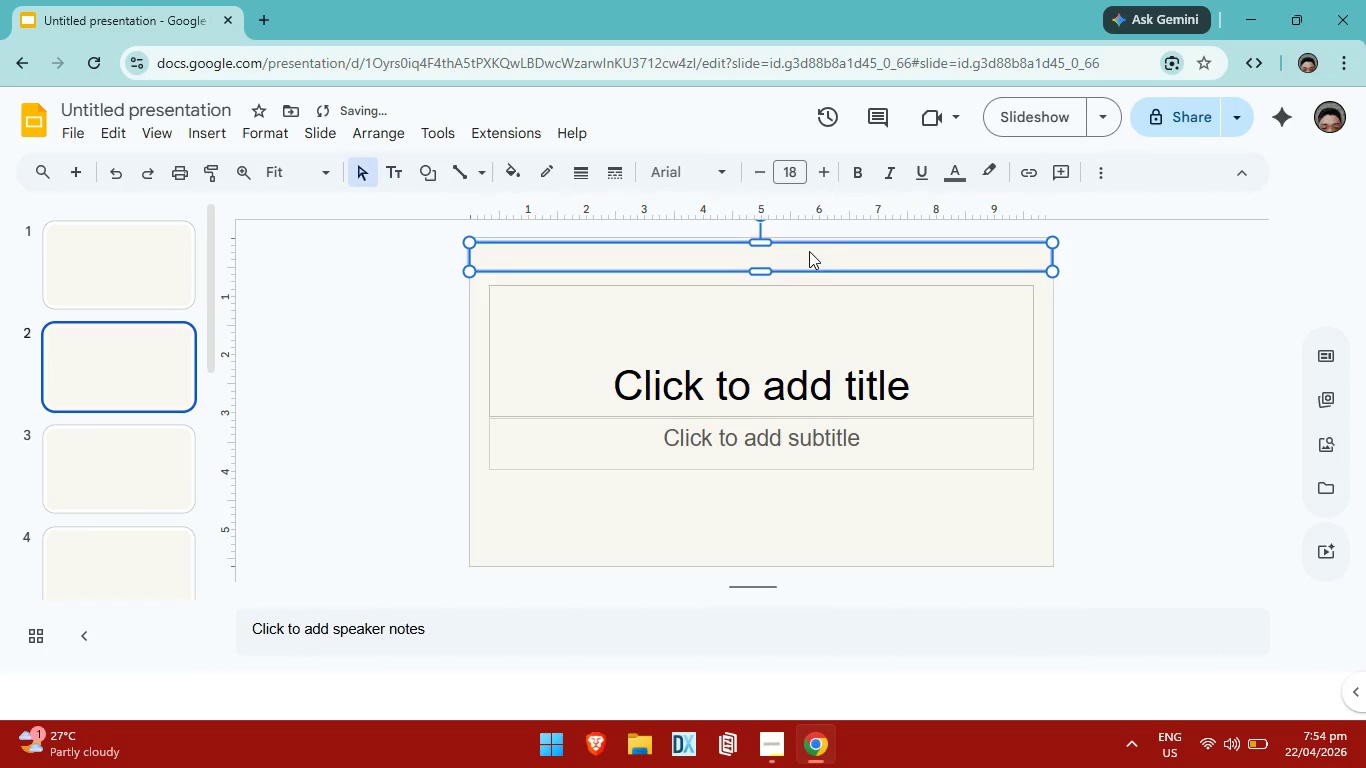 
key(ArrowUp)
 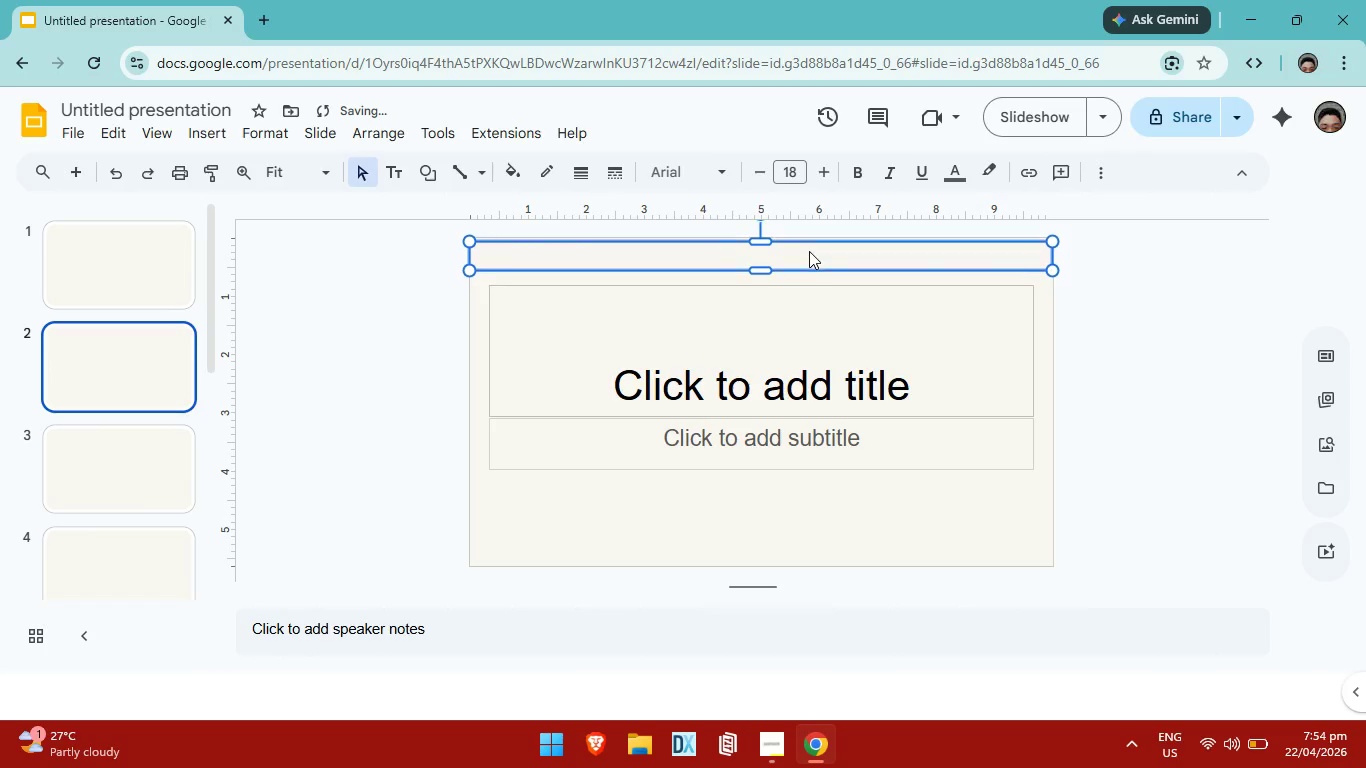 
key(ArrowUp)
 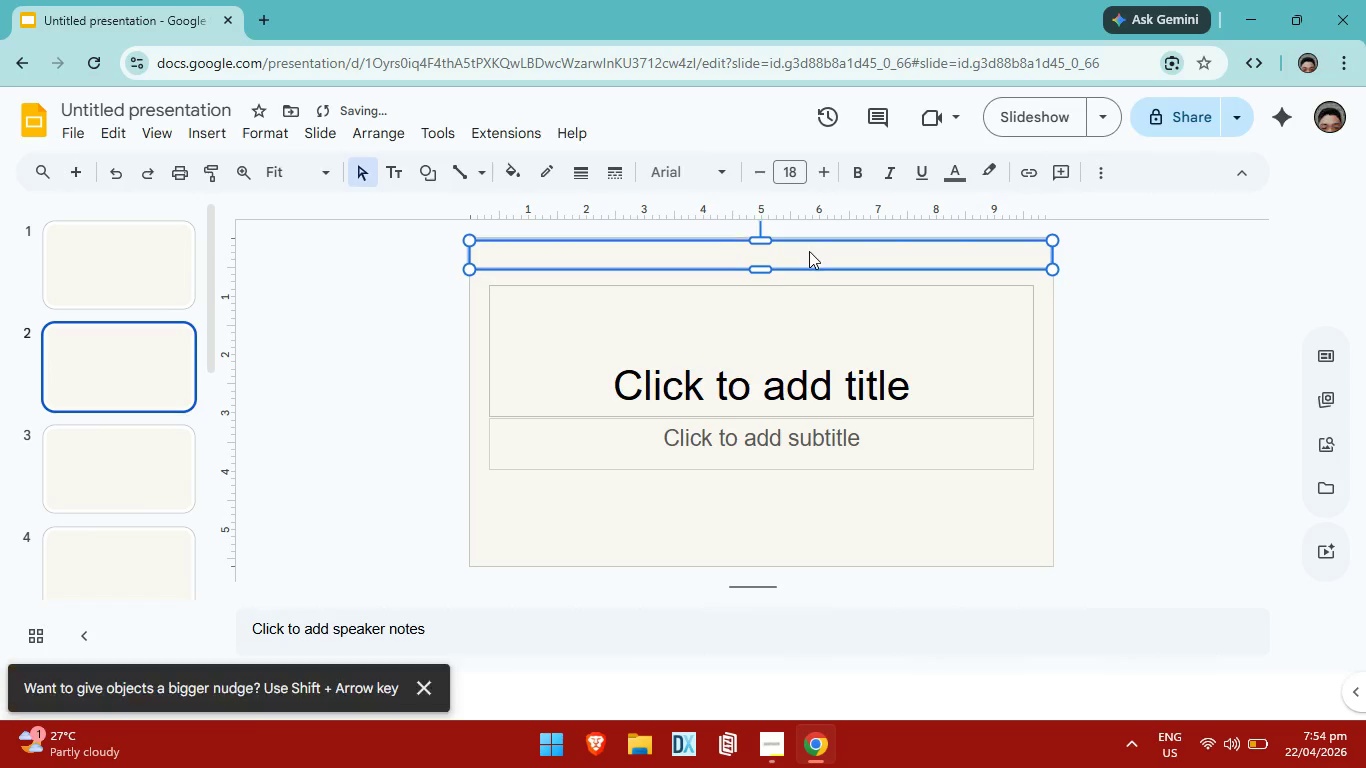 
key(ArrowUp)
 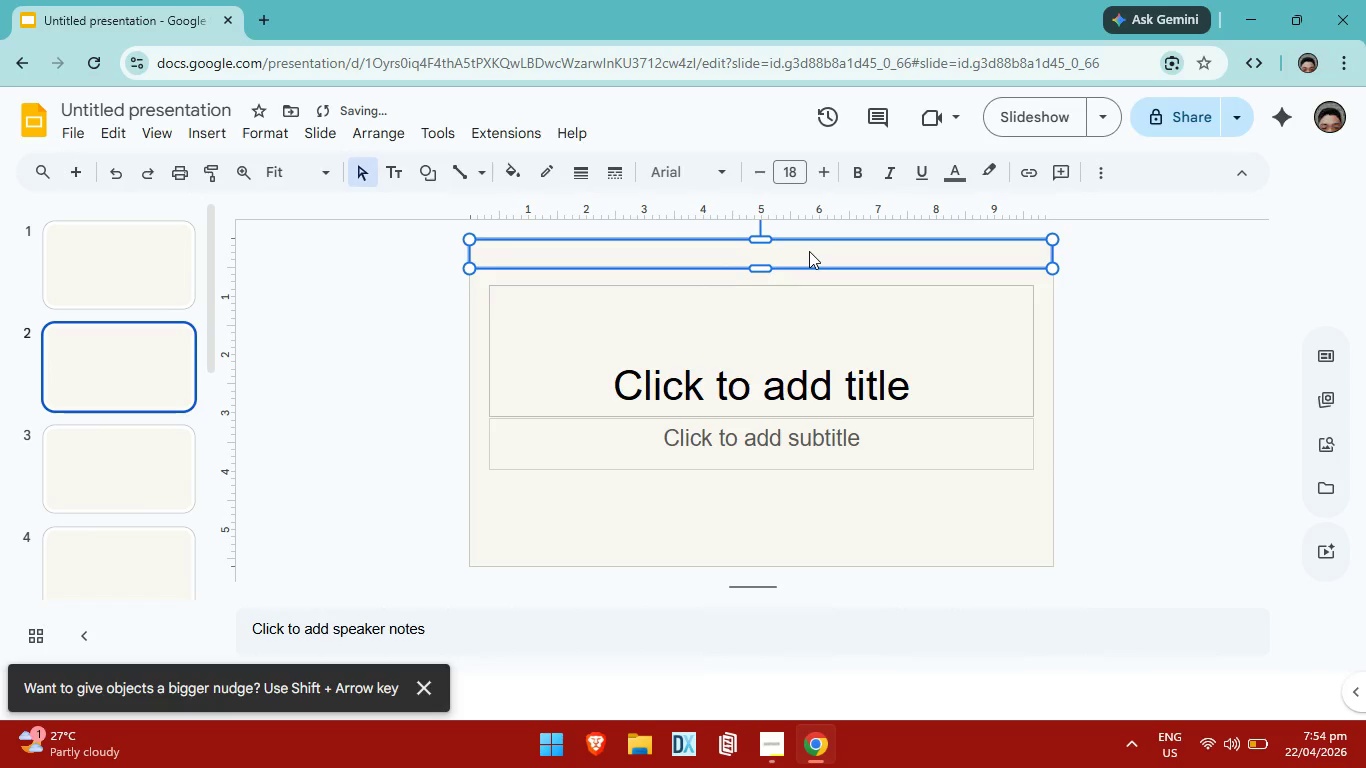 
key(ArrowUp)
 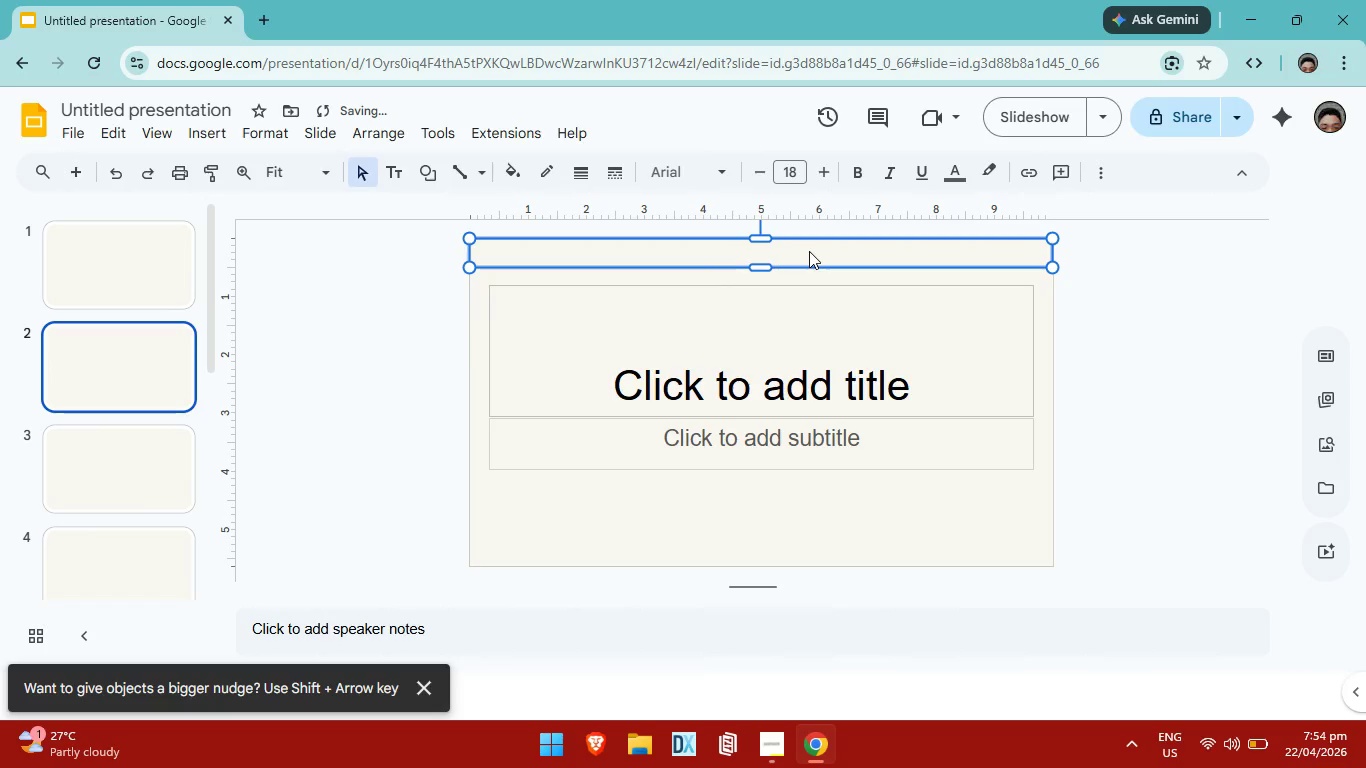 
key(ArrowUp)
 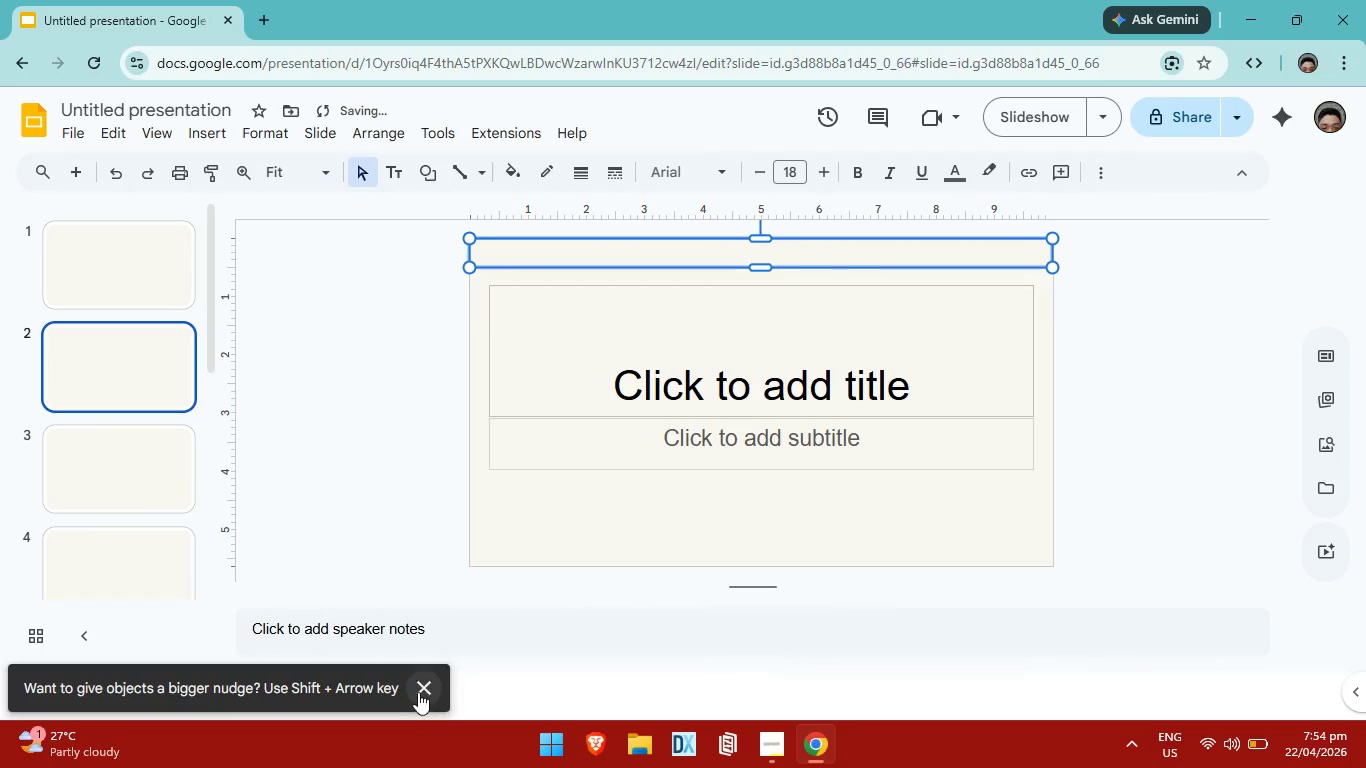 
left_click([418, 692])
 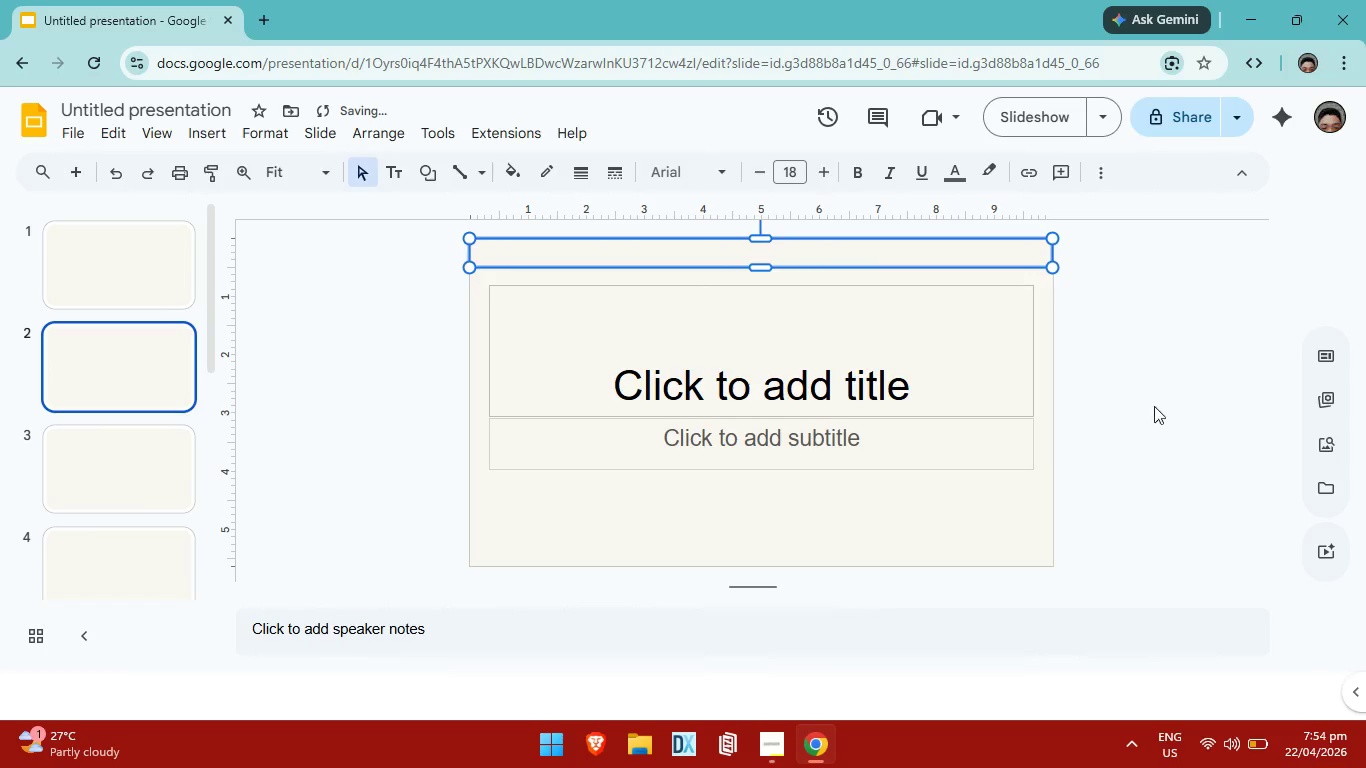 
left_click([1123, 407])
 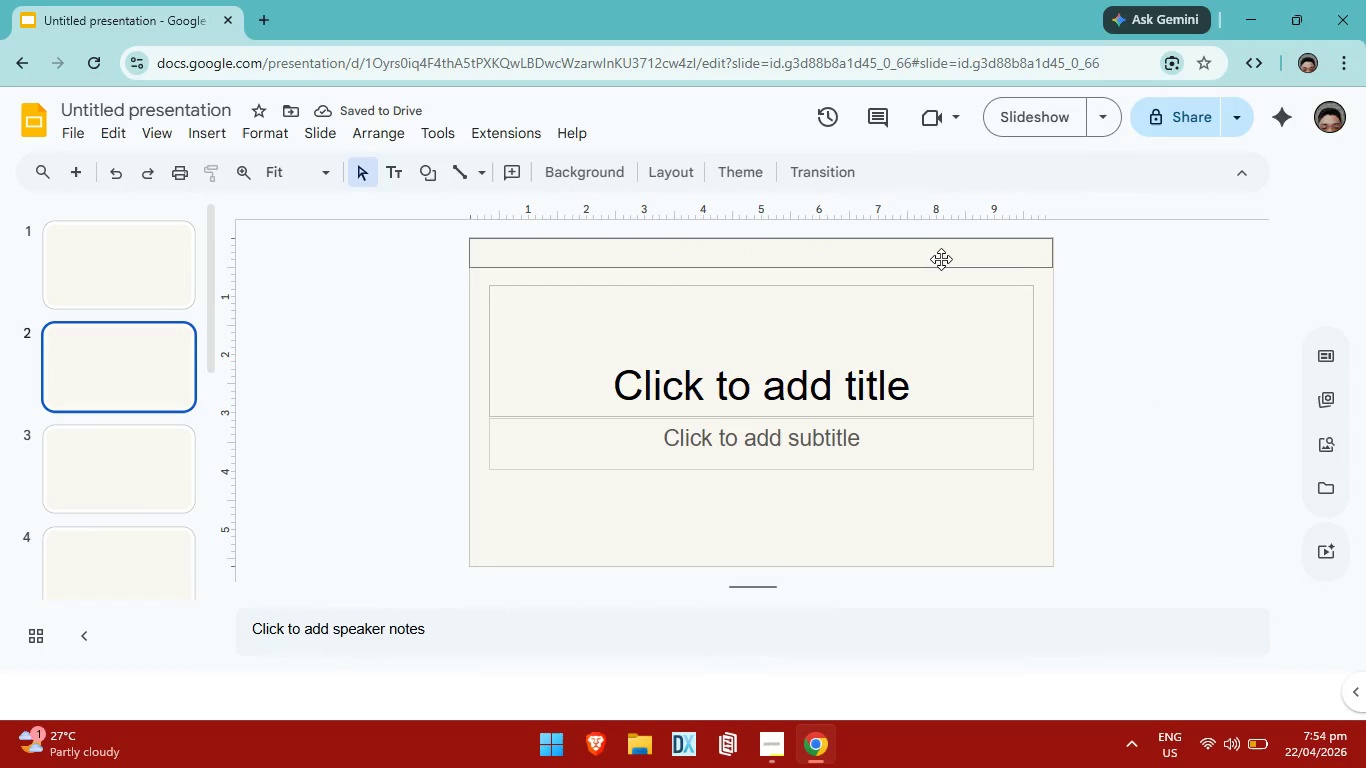 
left_click([941, 259])
 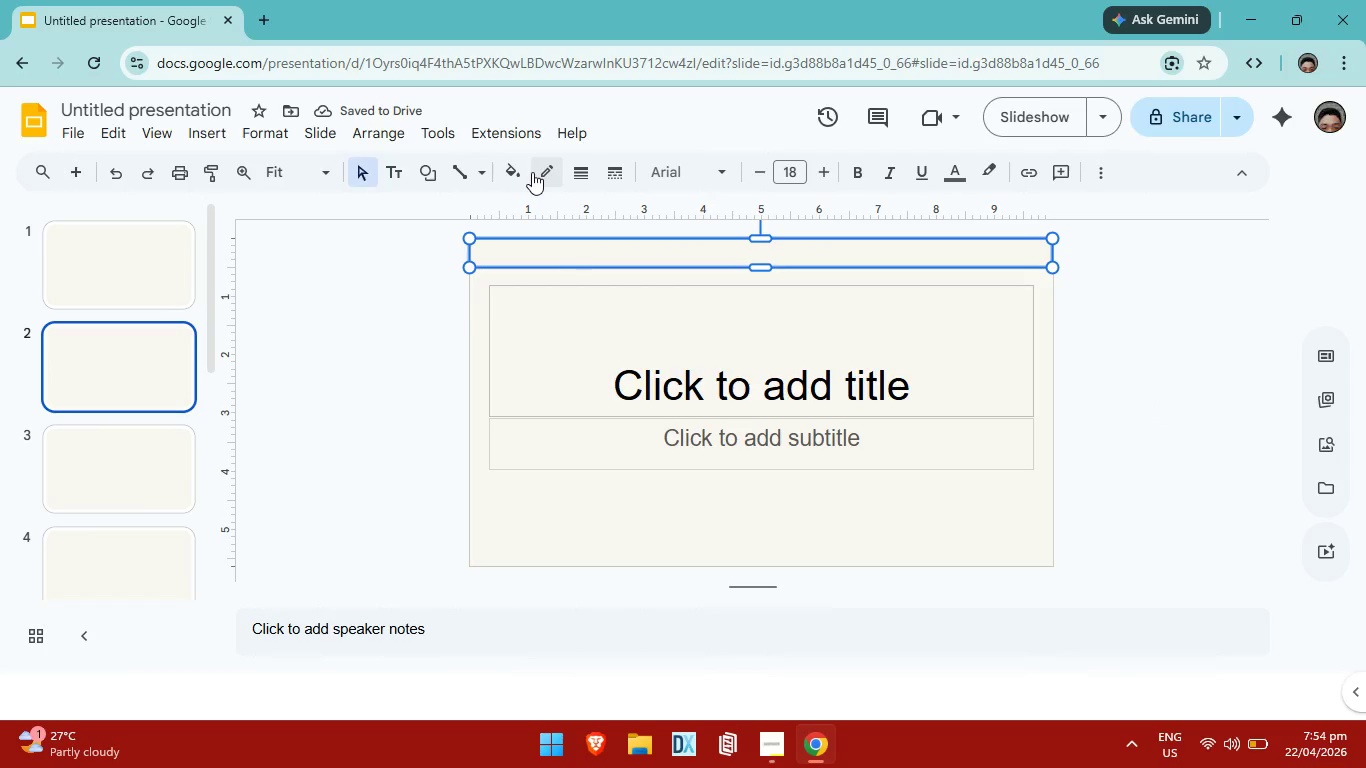 
double_click([515, 172])
 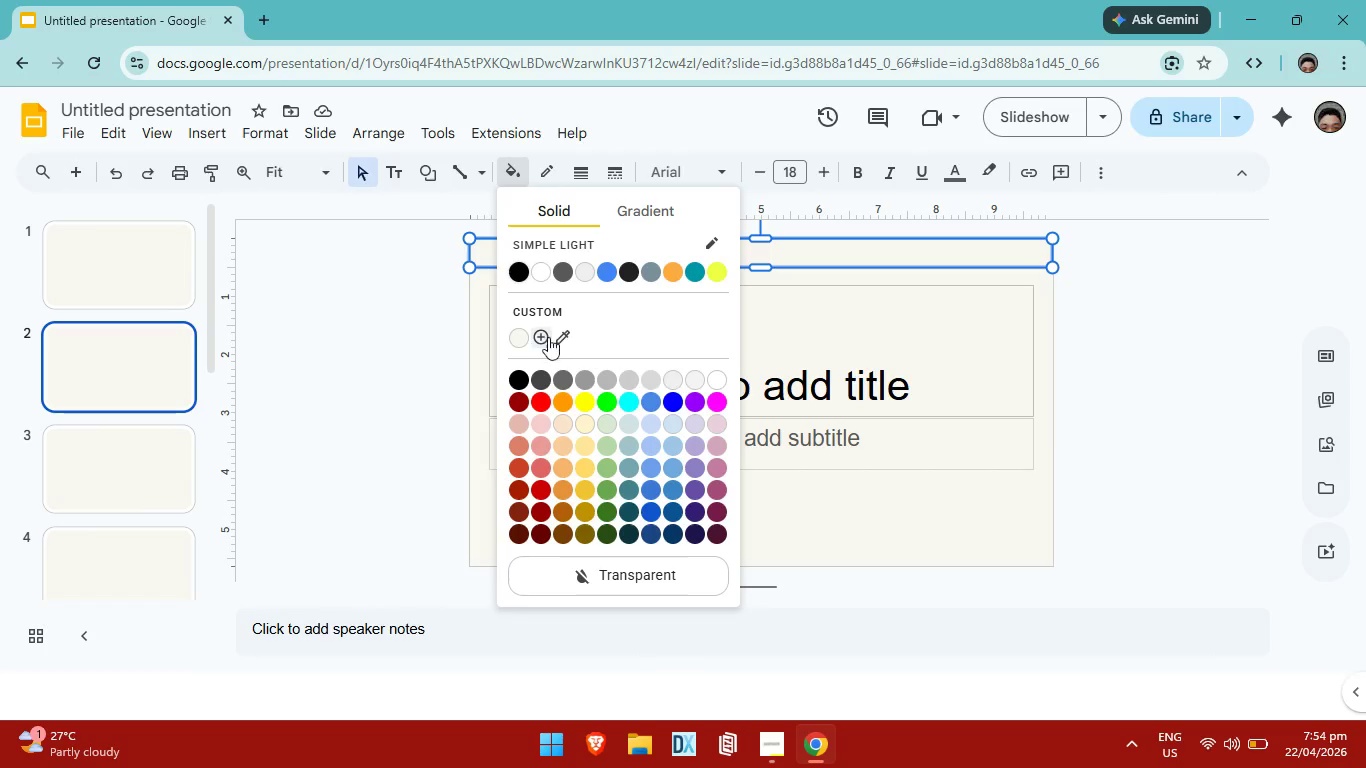 
left_click([544, 336])
 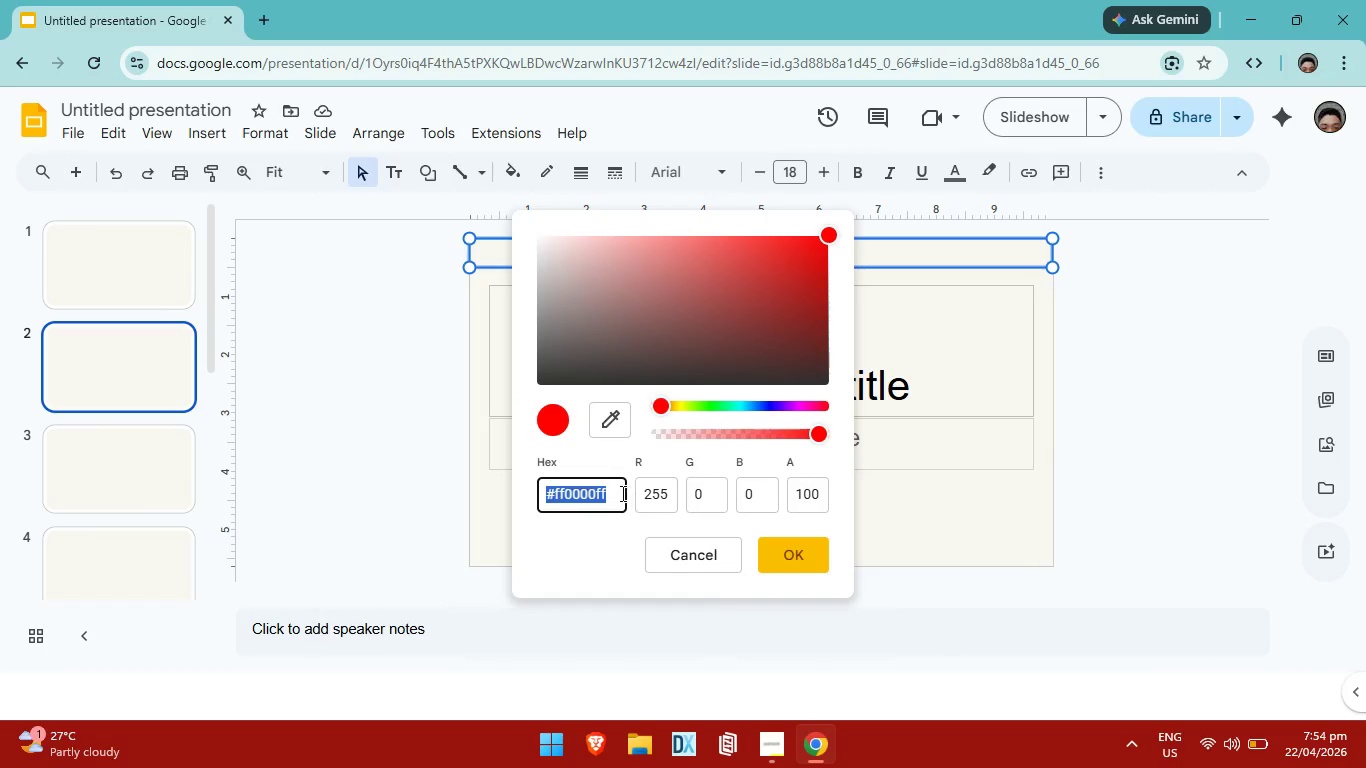 
left_click([613, 493])
 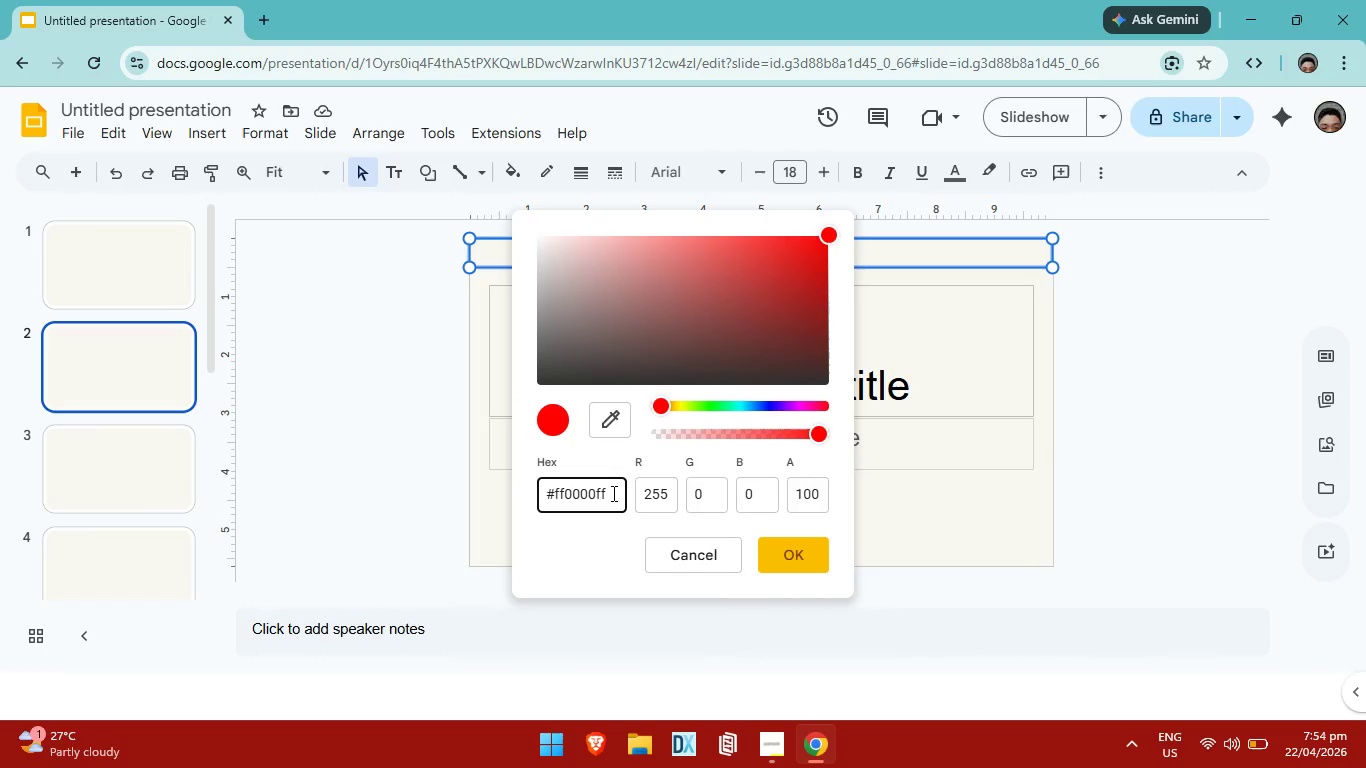 
hold_key(key=Backspace, duration=1.51)
 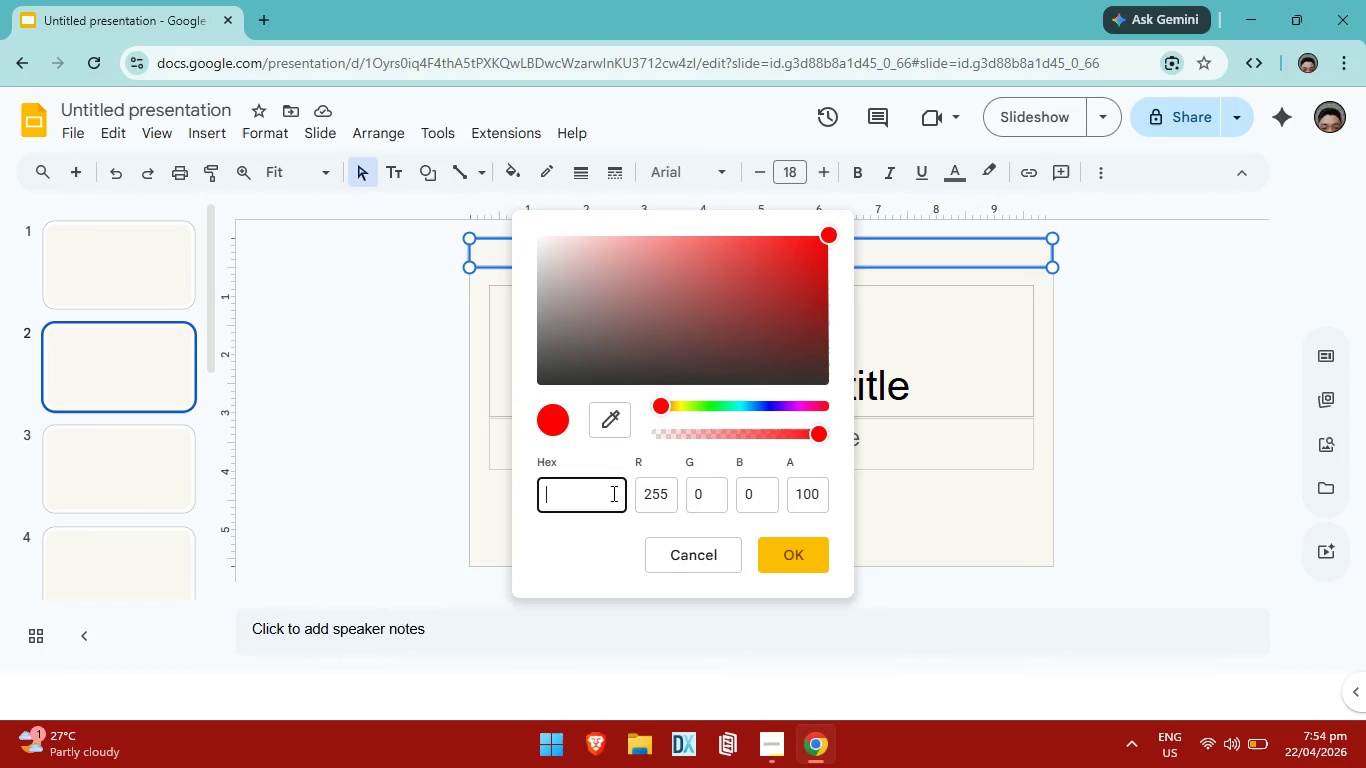 
key(Backspace)
key(Backspace)
key(Backspace)
key(Backspace)
key(Backspace)
key(Backspace)
type(3)
key(Backspace)
type(#2d5a27)
 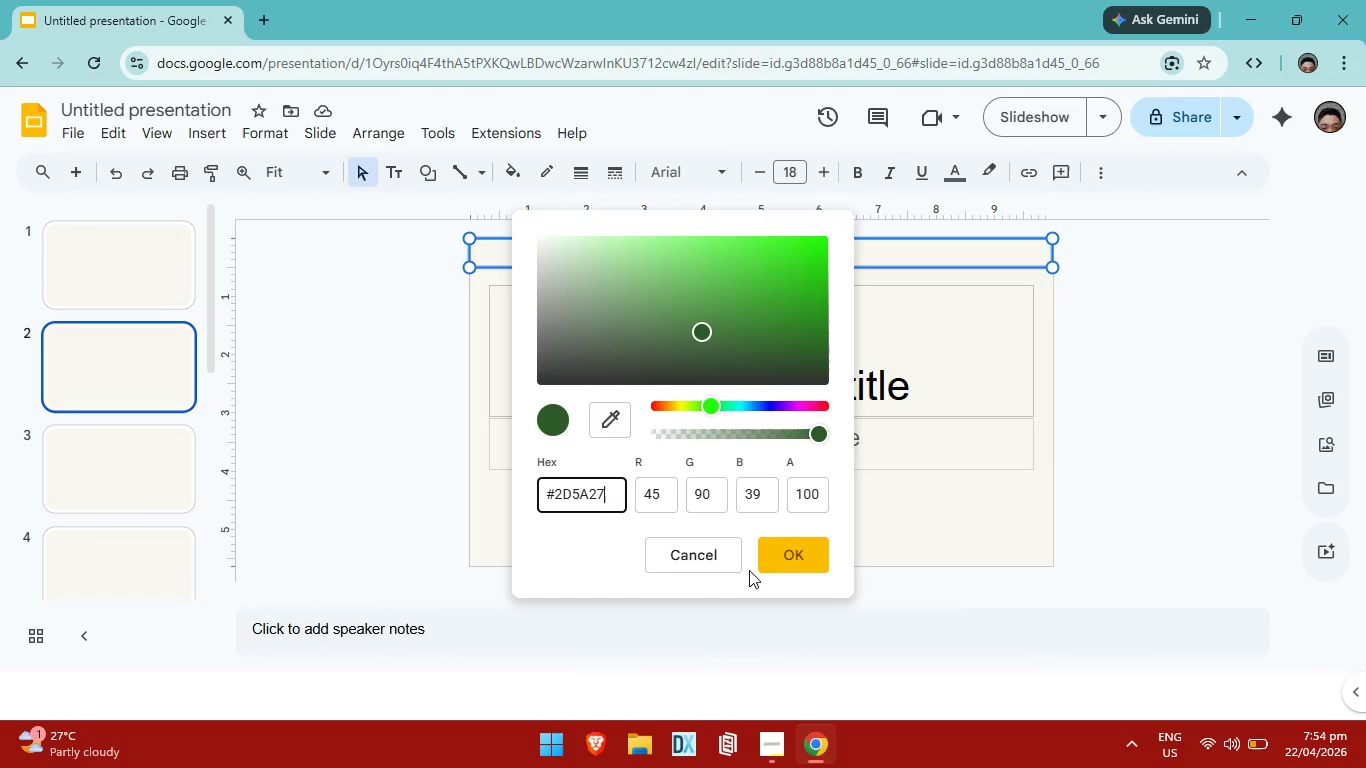 
left_click([779, 550])
 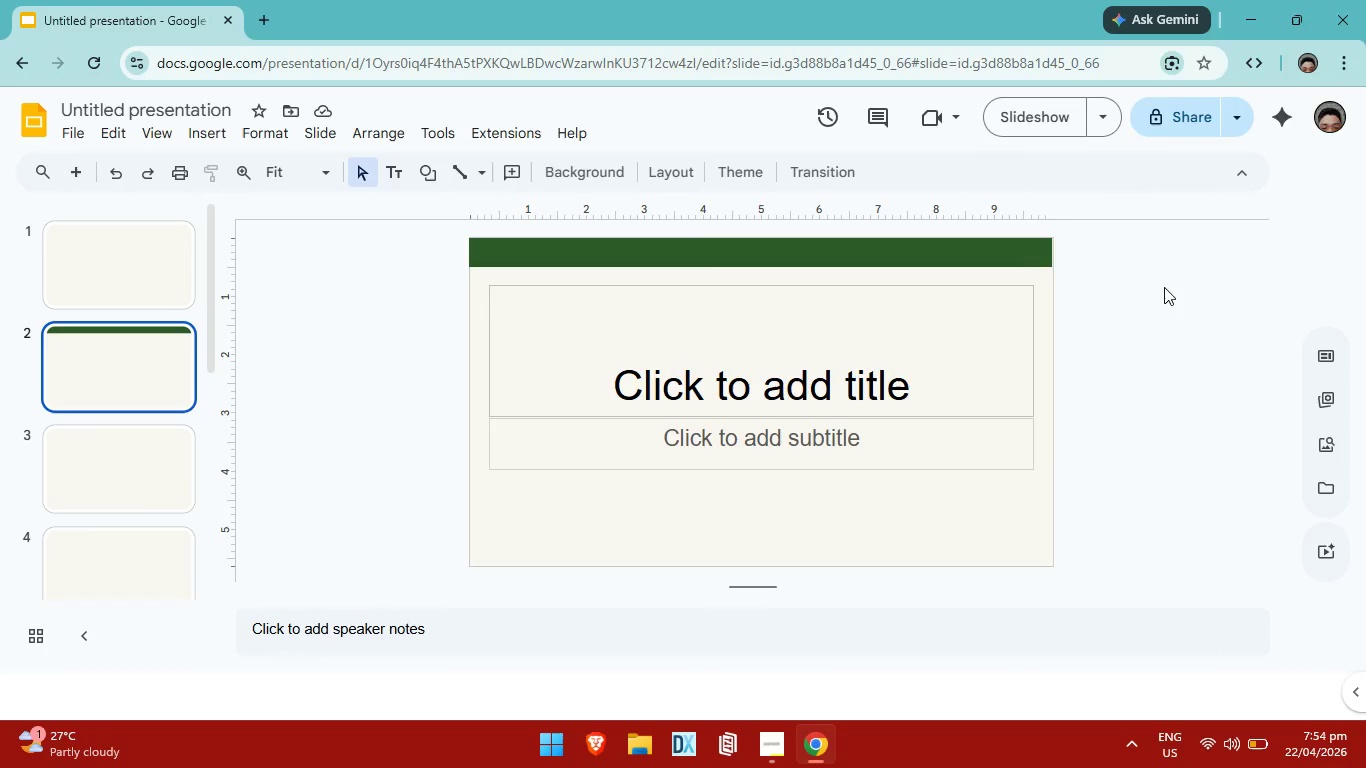 
wait(14.38)
 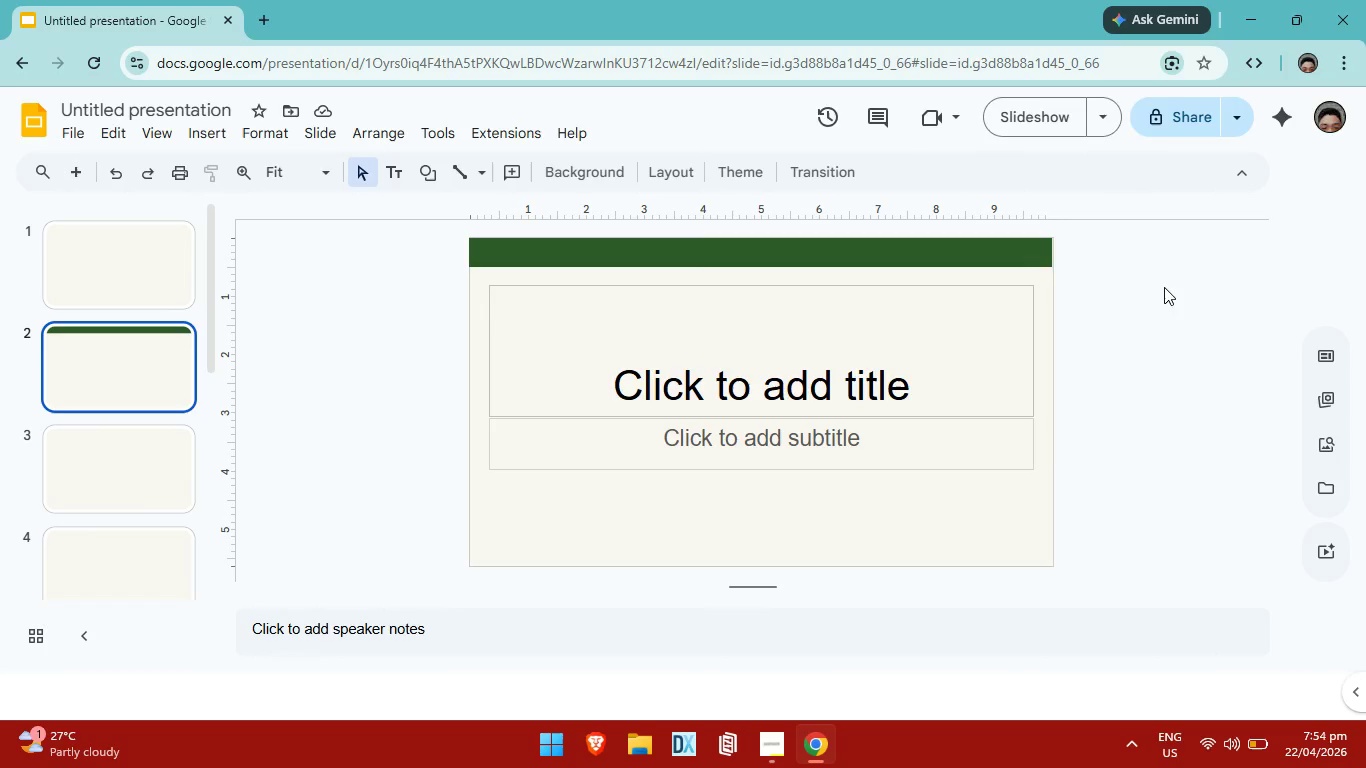 
key(Alt+AltLeft)
 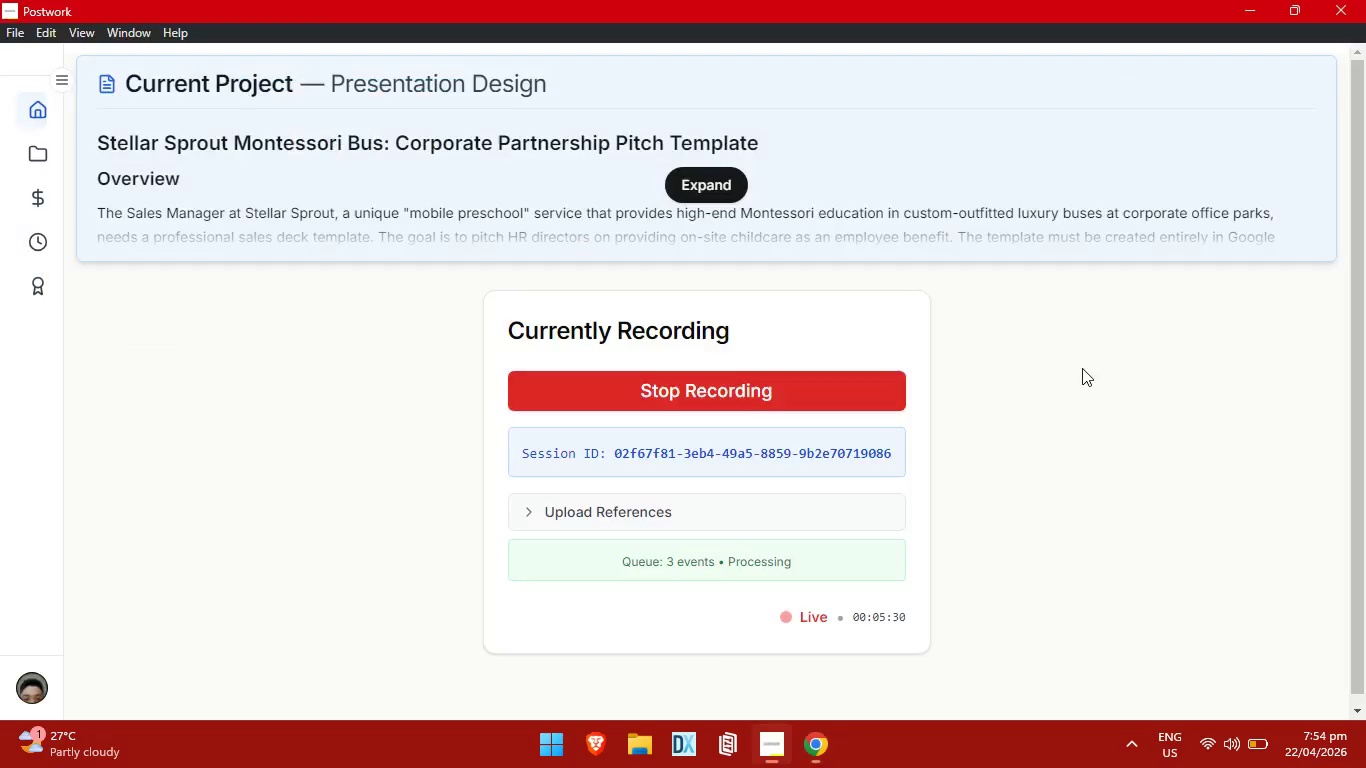 
key(Alt+Tab)